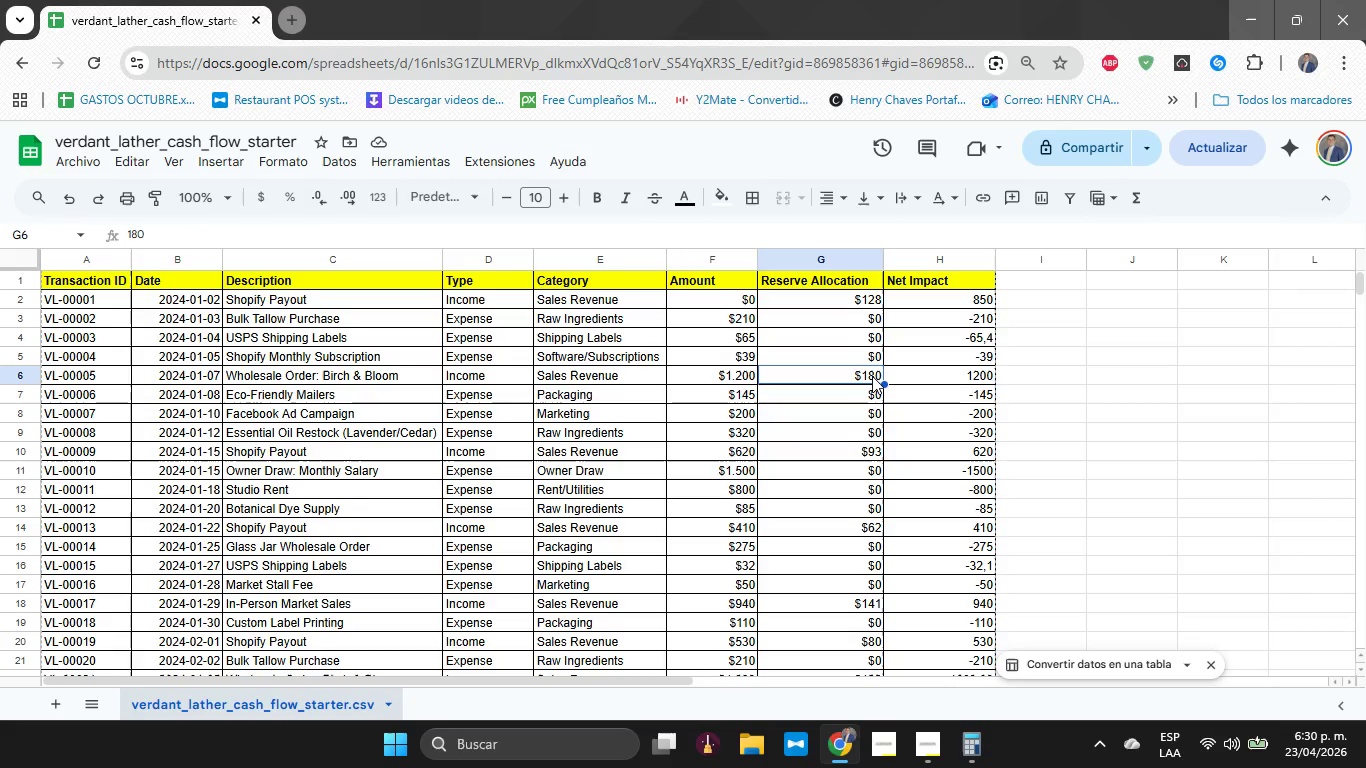 
key(Control+Z)
 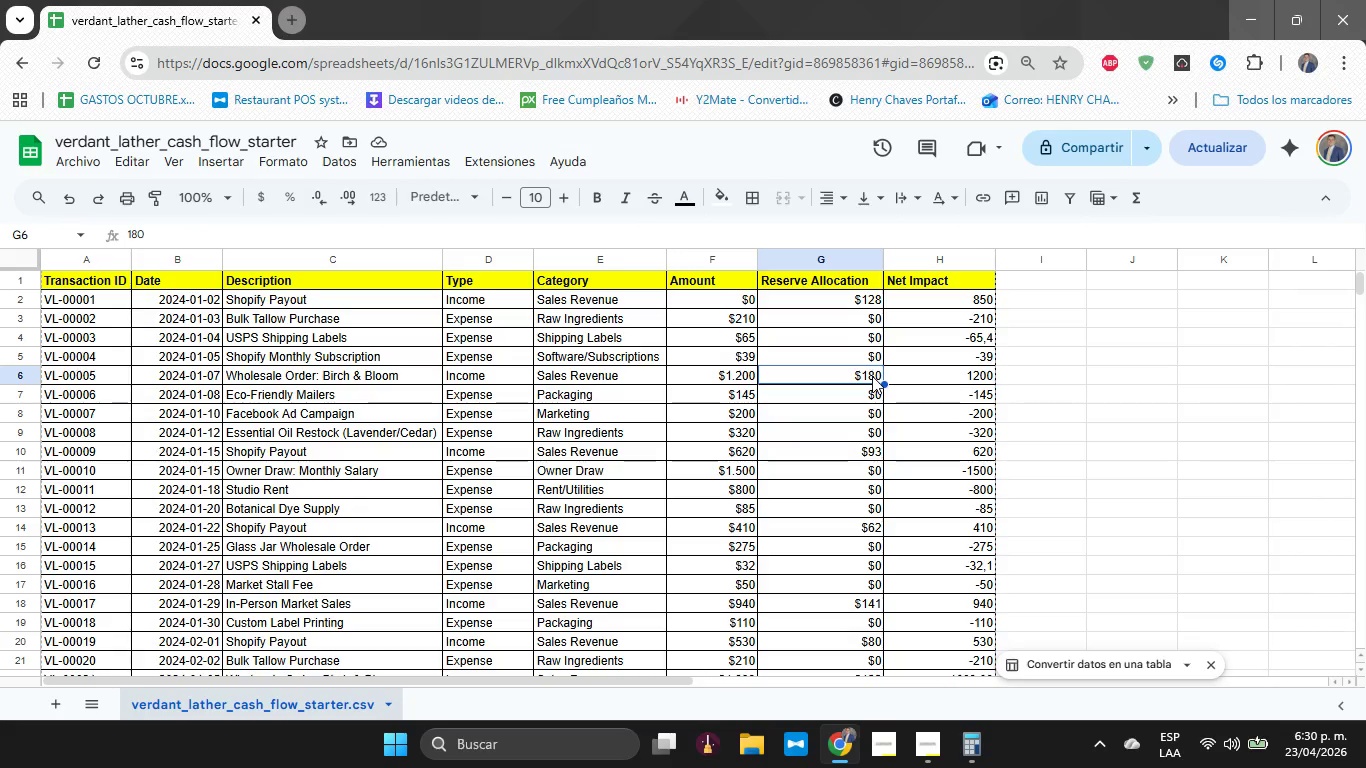 
key(Control+Z)
 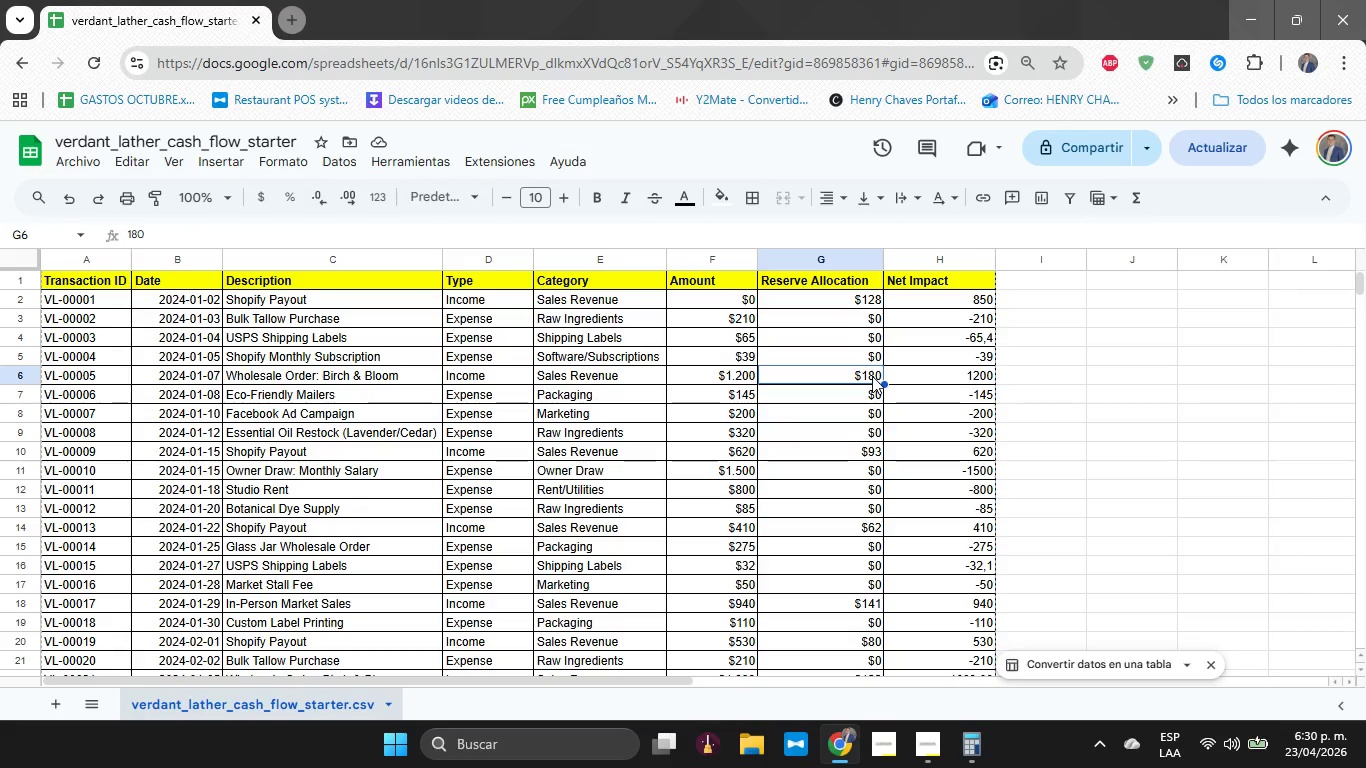 
key(Control+Z)
 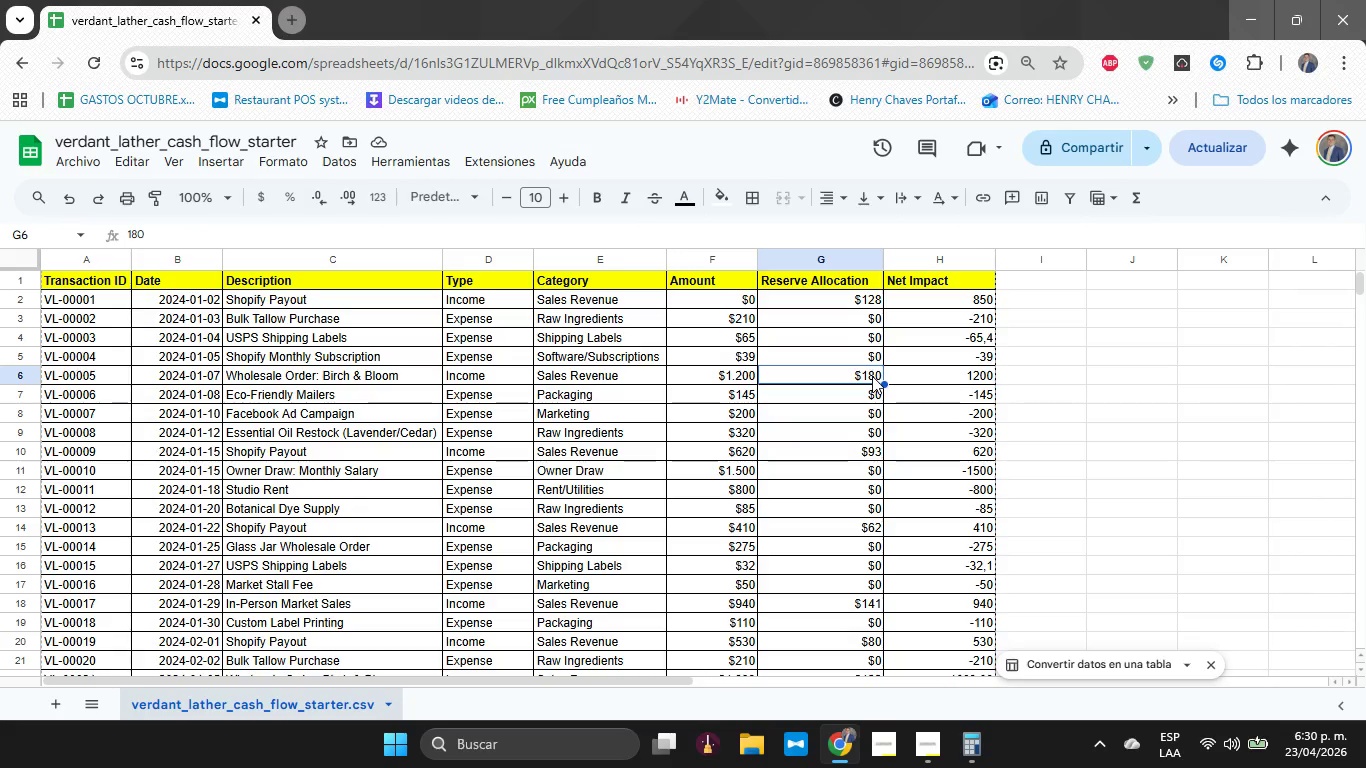 
hold_key(key=Z, duration=1.38)
 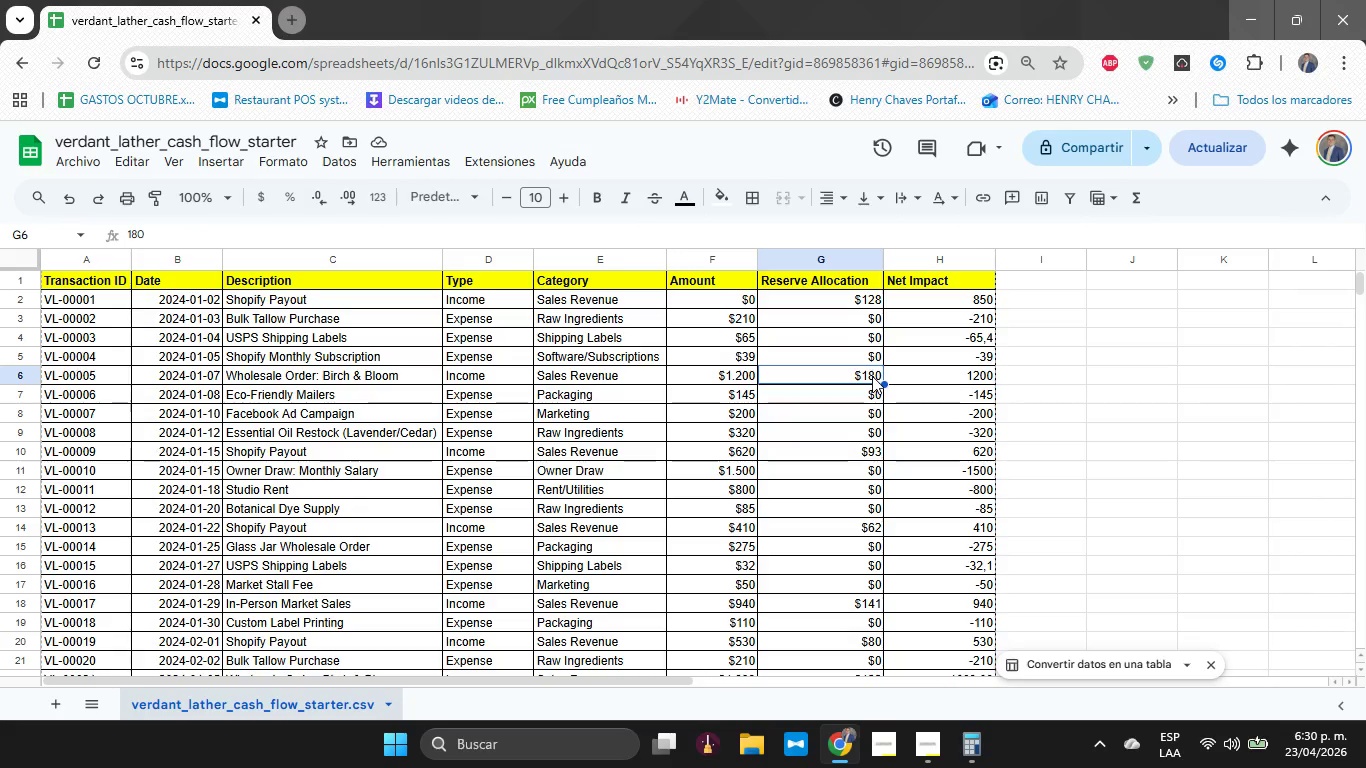 
key(Control+Z)
 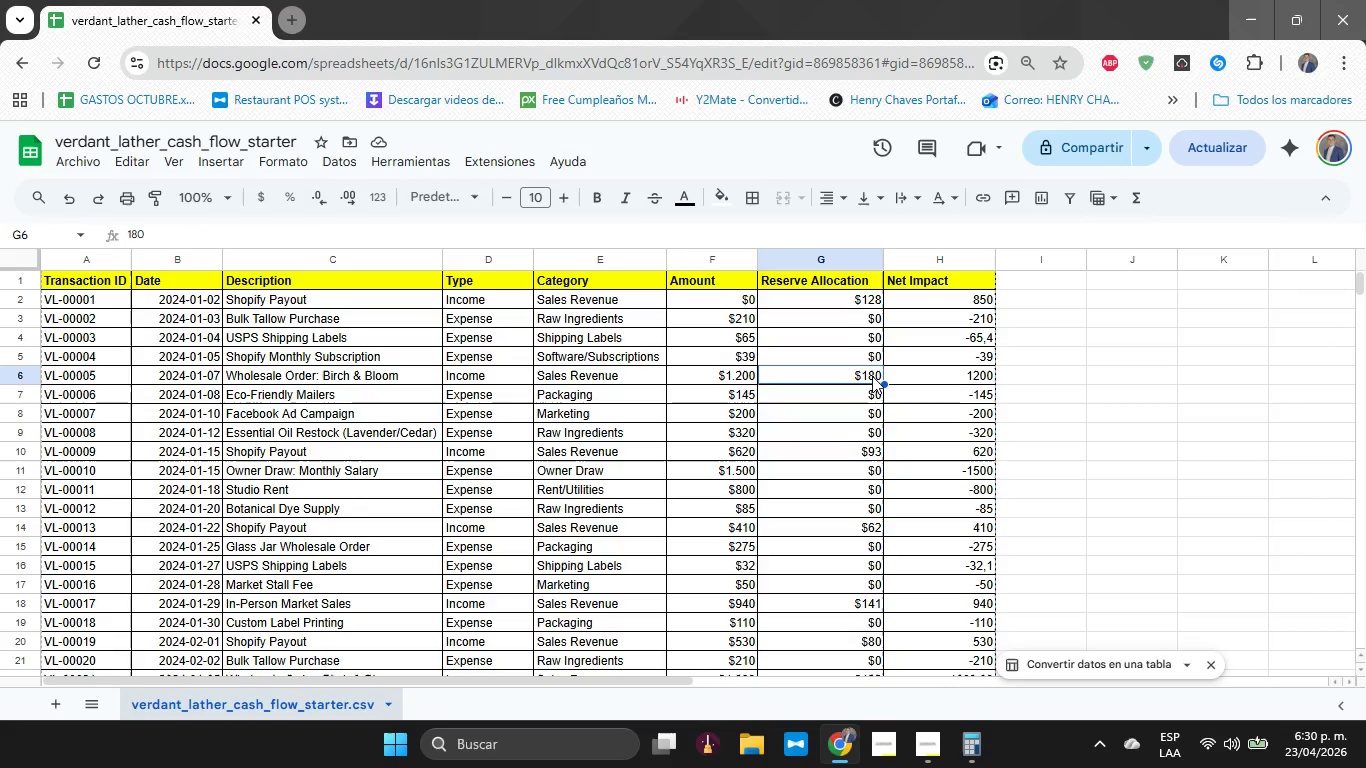 
key(Control+Z)
 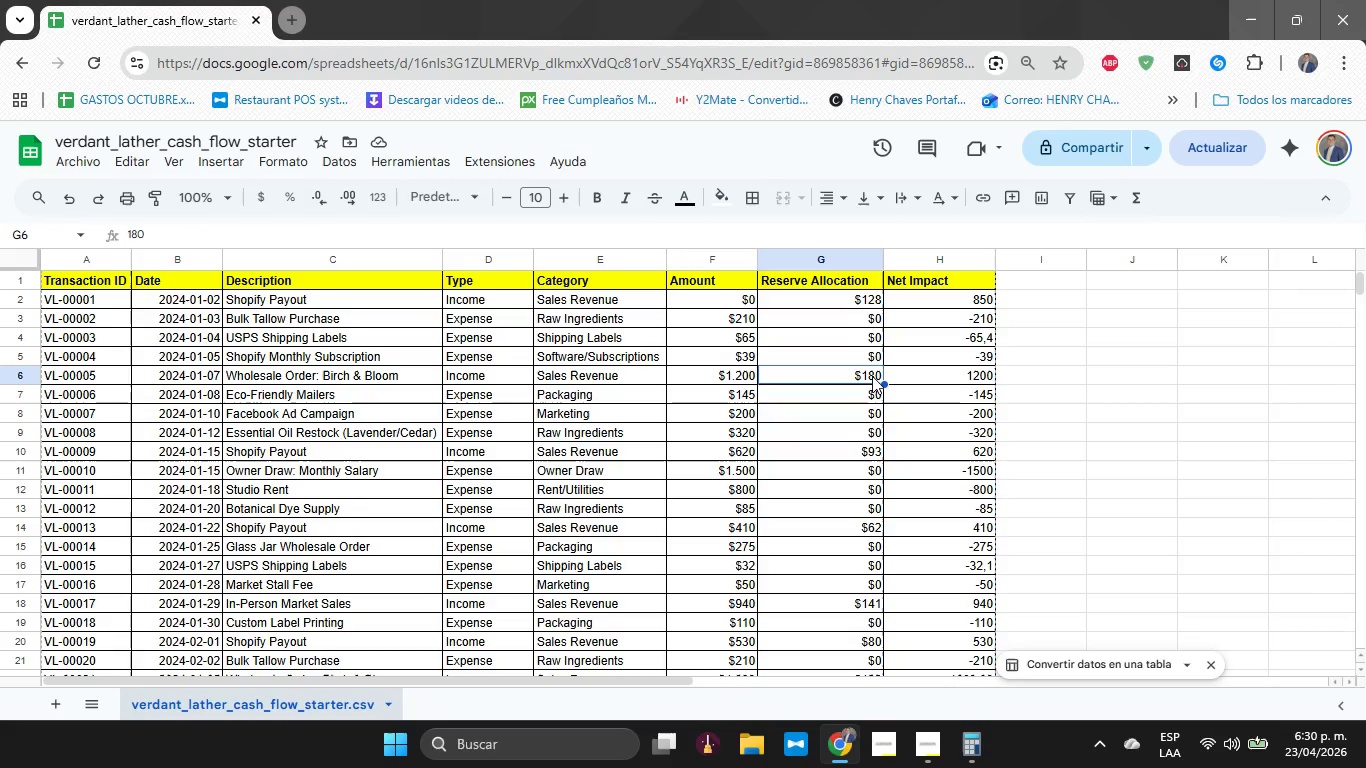 
key(Control+Z)
 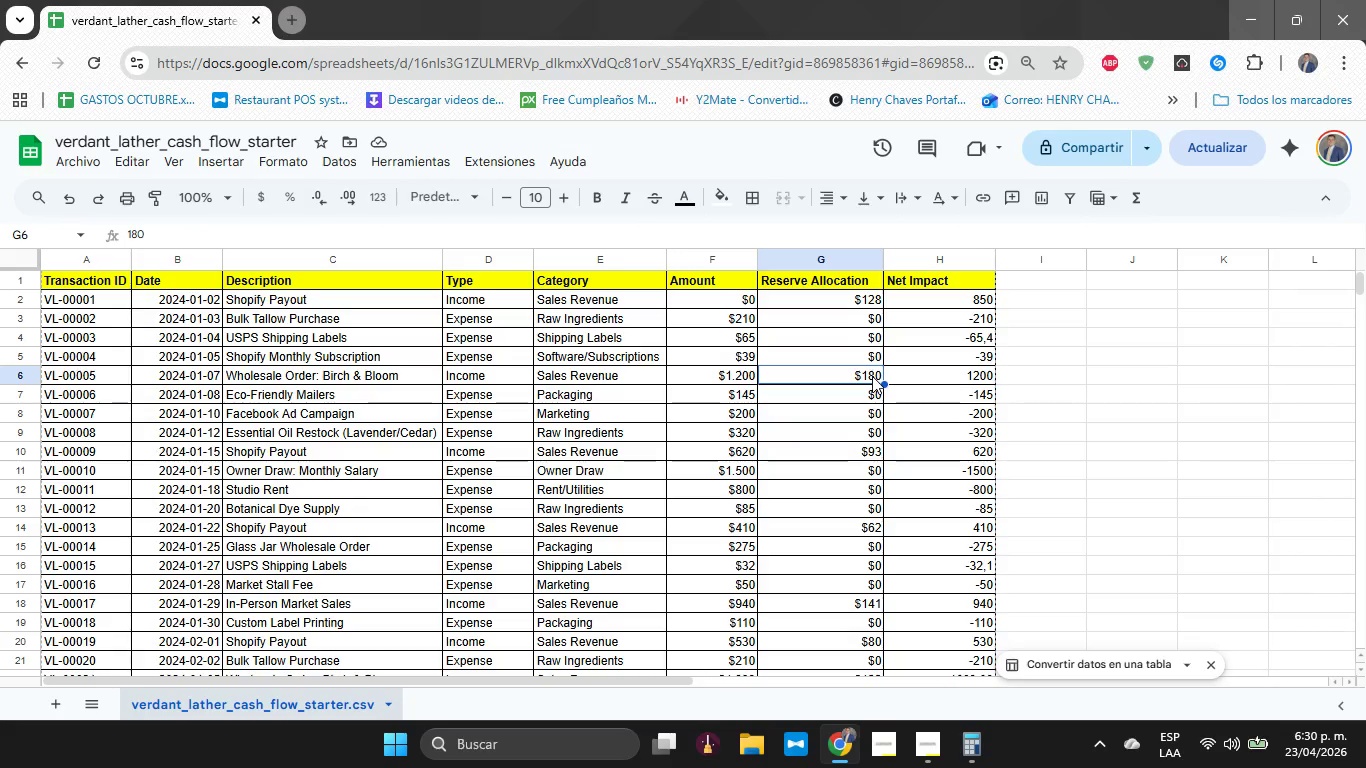 
key(Control+Z)
 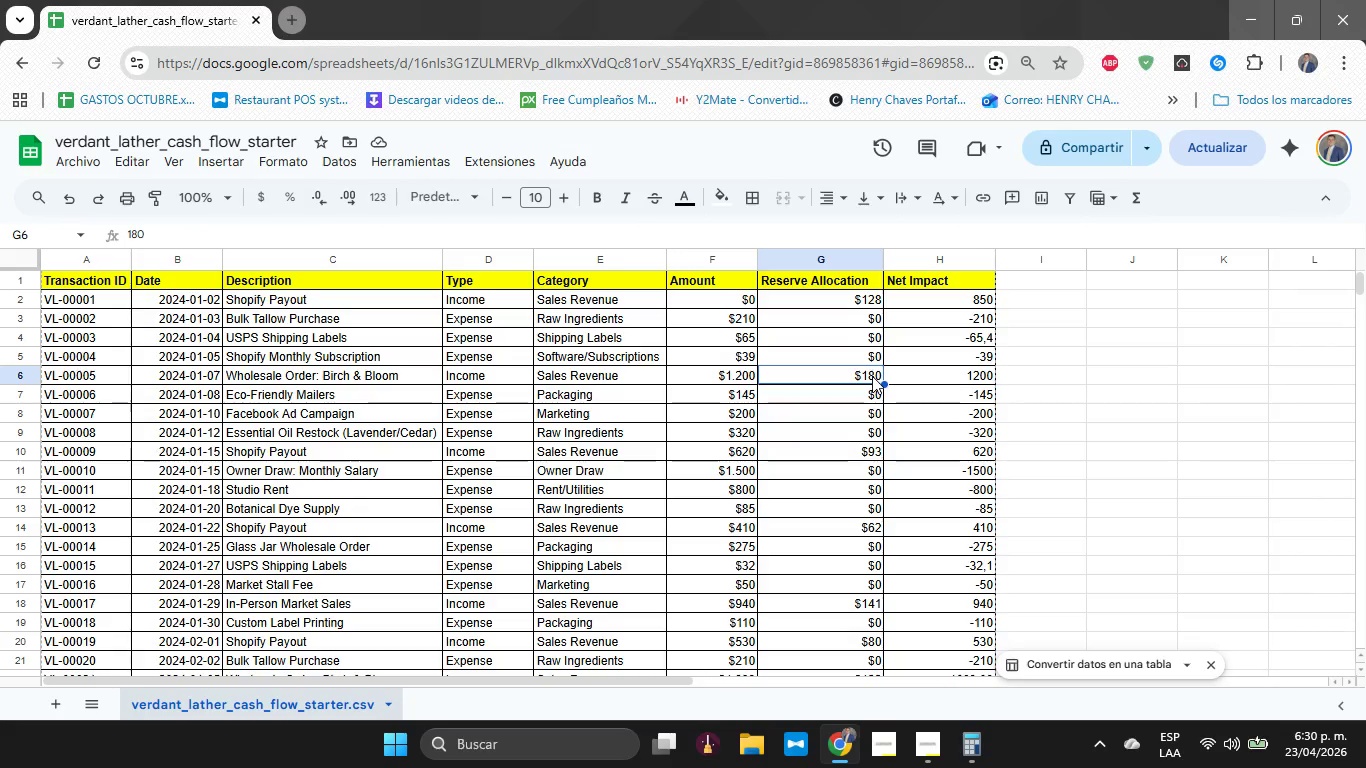 
key(Control+Z)
 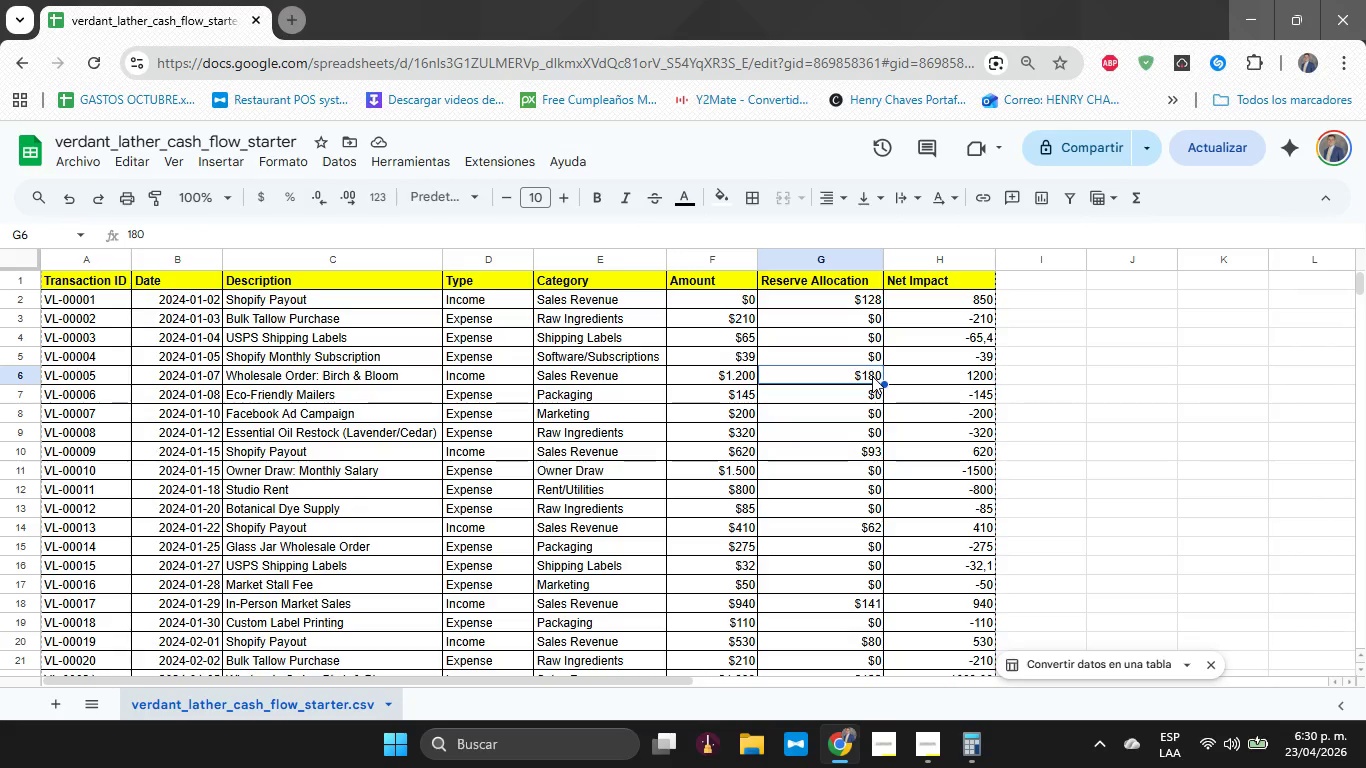 
key(Control+Z)
 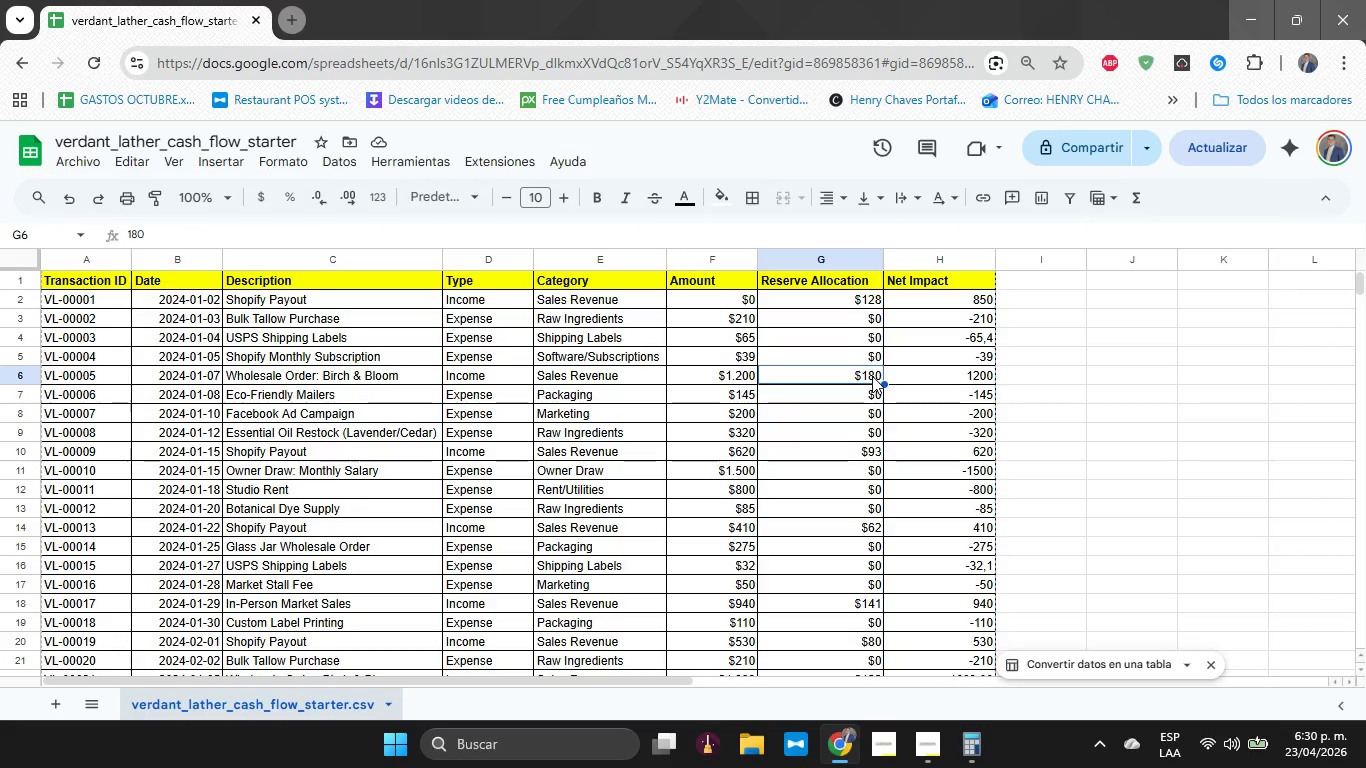 
key(Control+Z)
 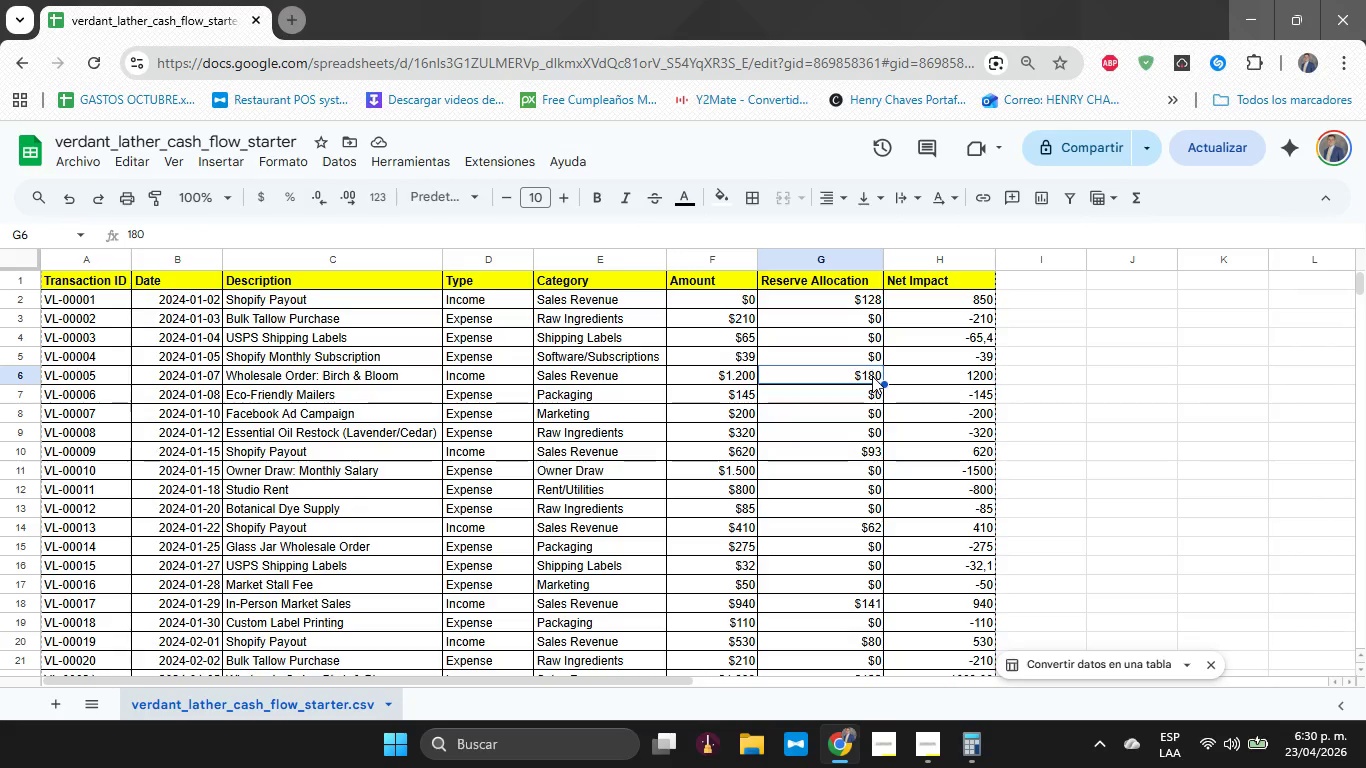 
key(Control+Z)
 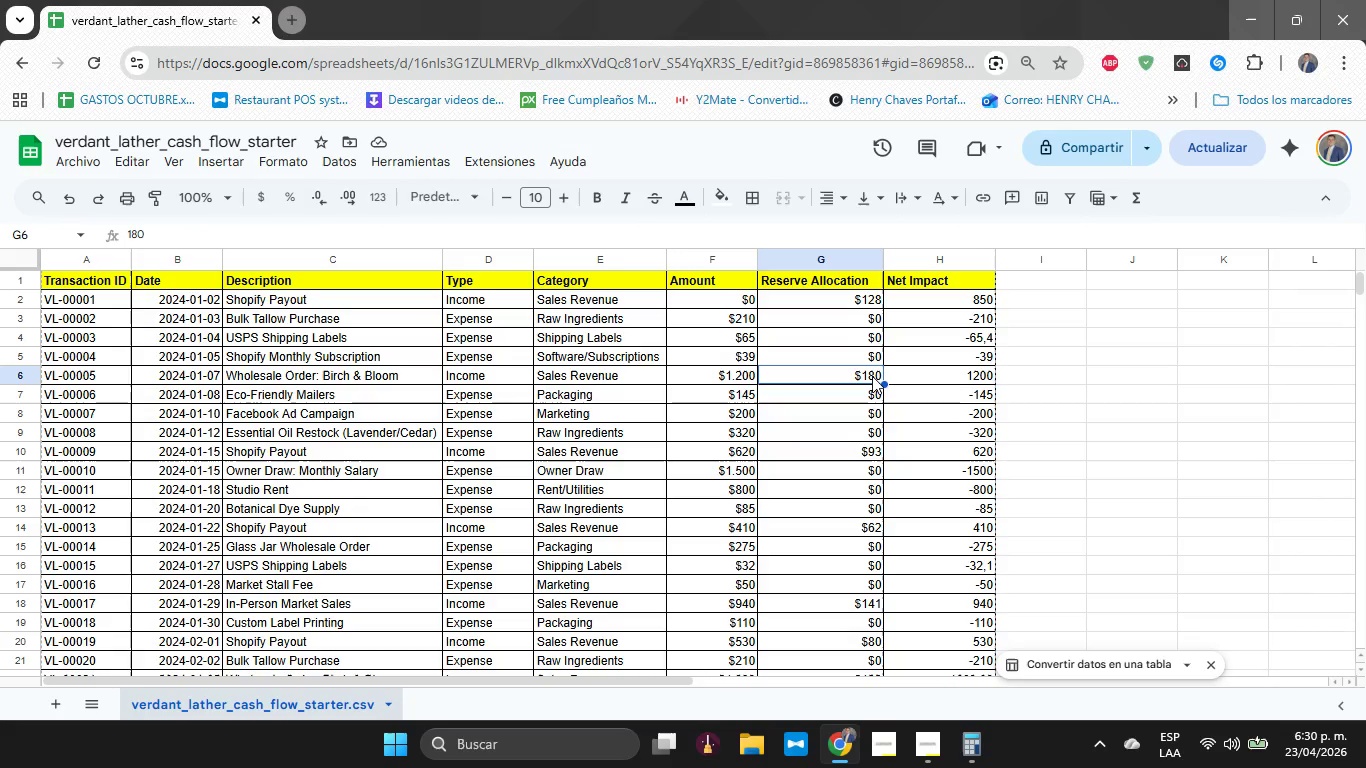 
key(Control+Z)
 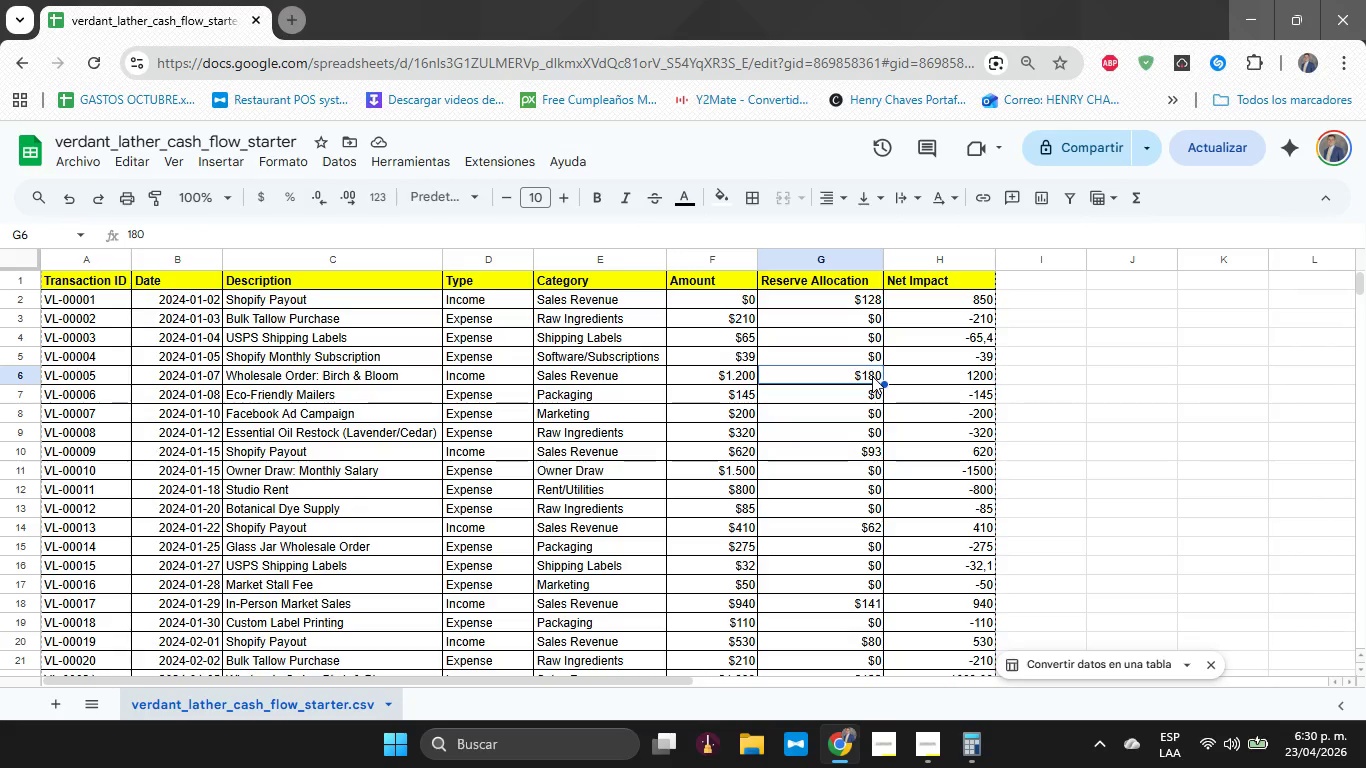 
key(Control+Z)
 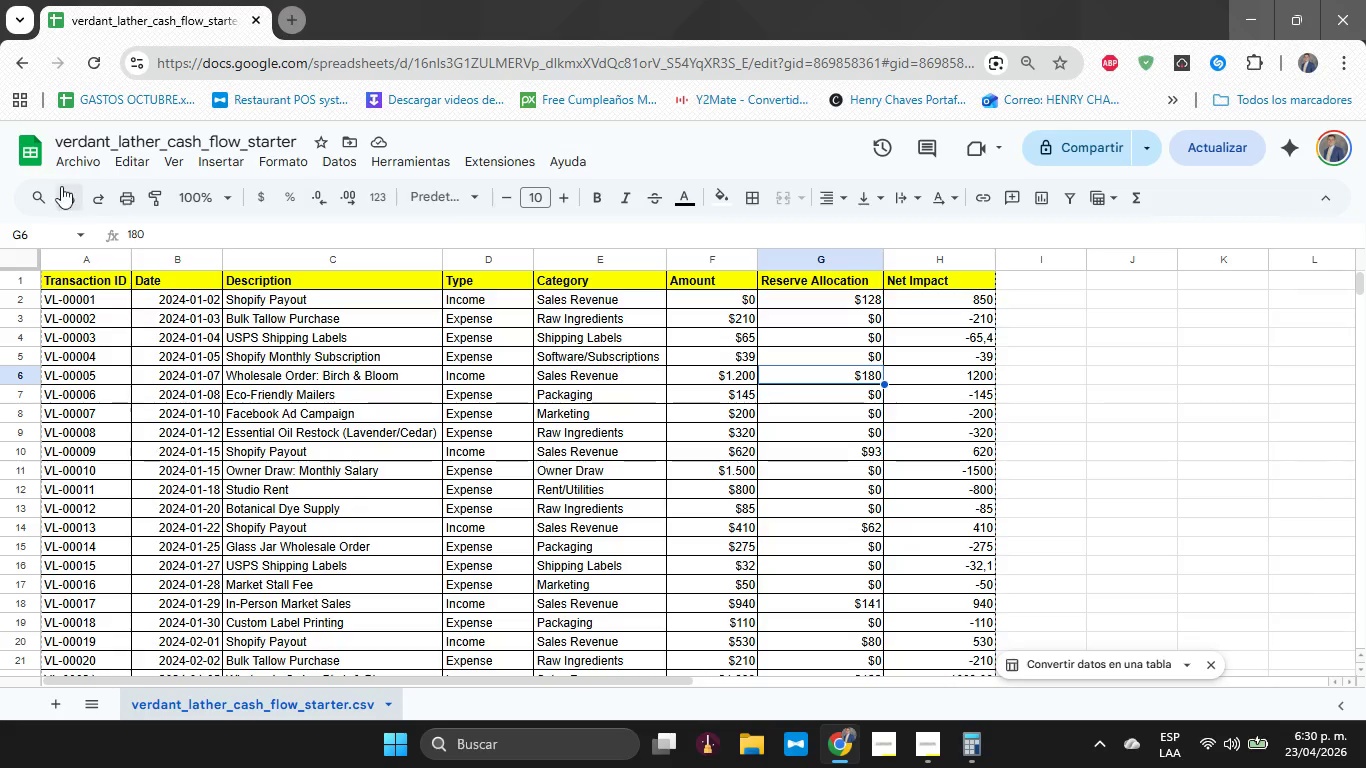 
double_click([62, 187])
 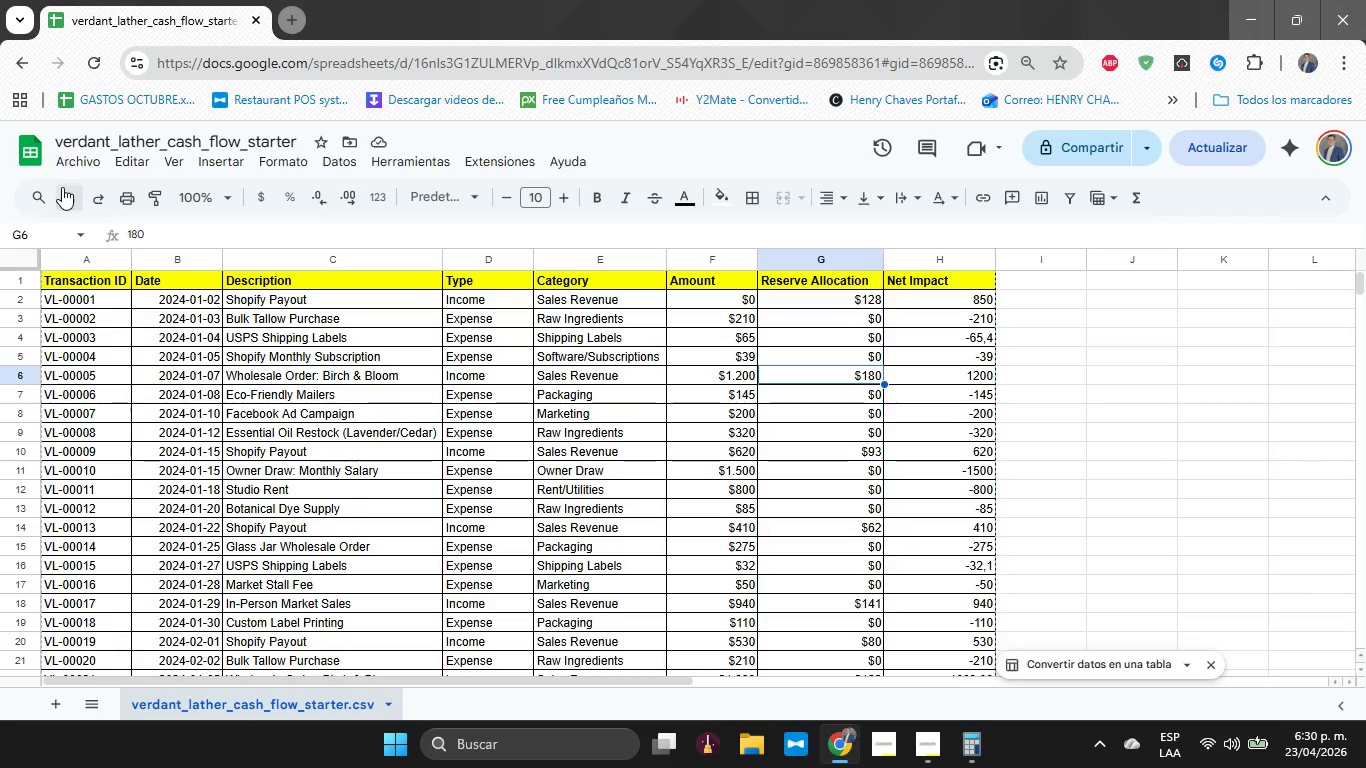 
triple_click([62, 187])
 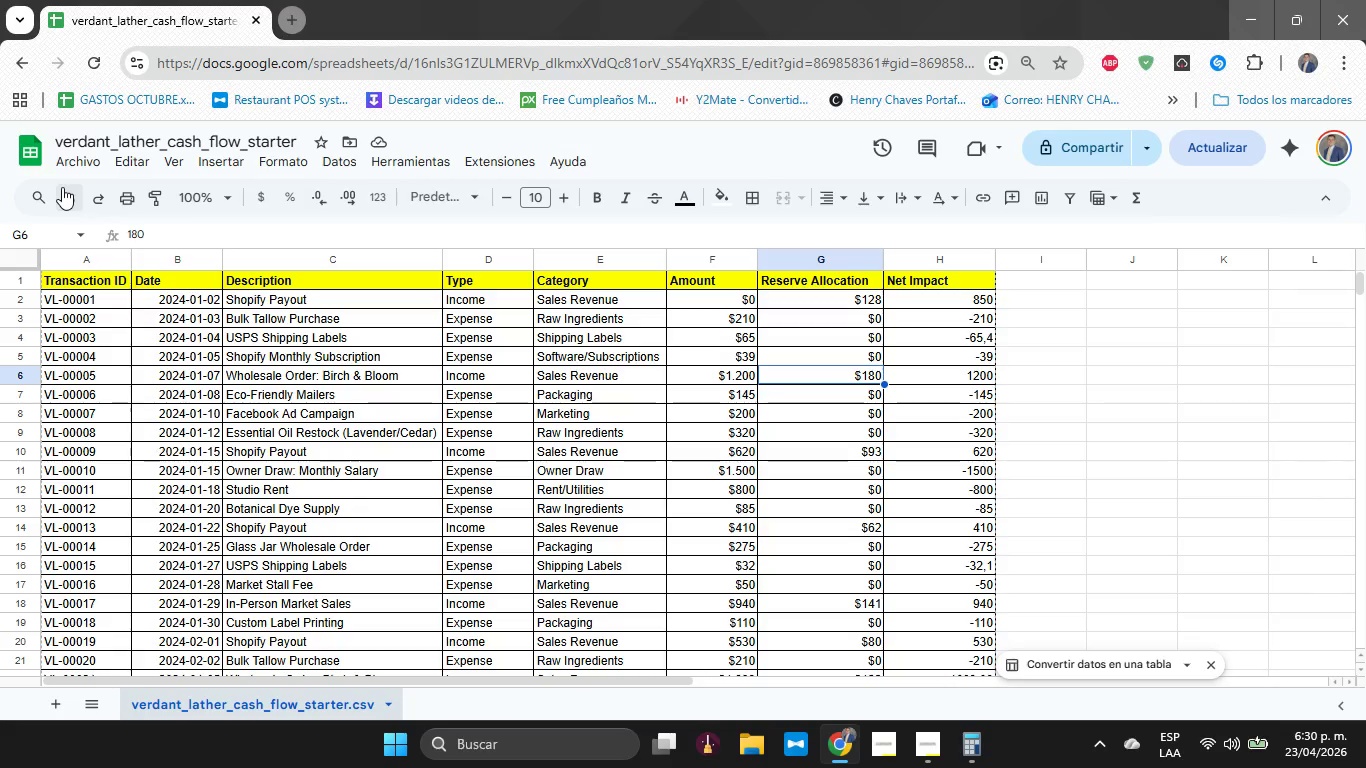 
triple_click([62, 187])
 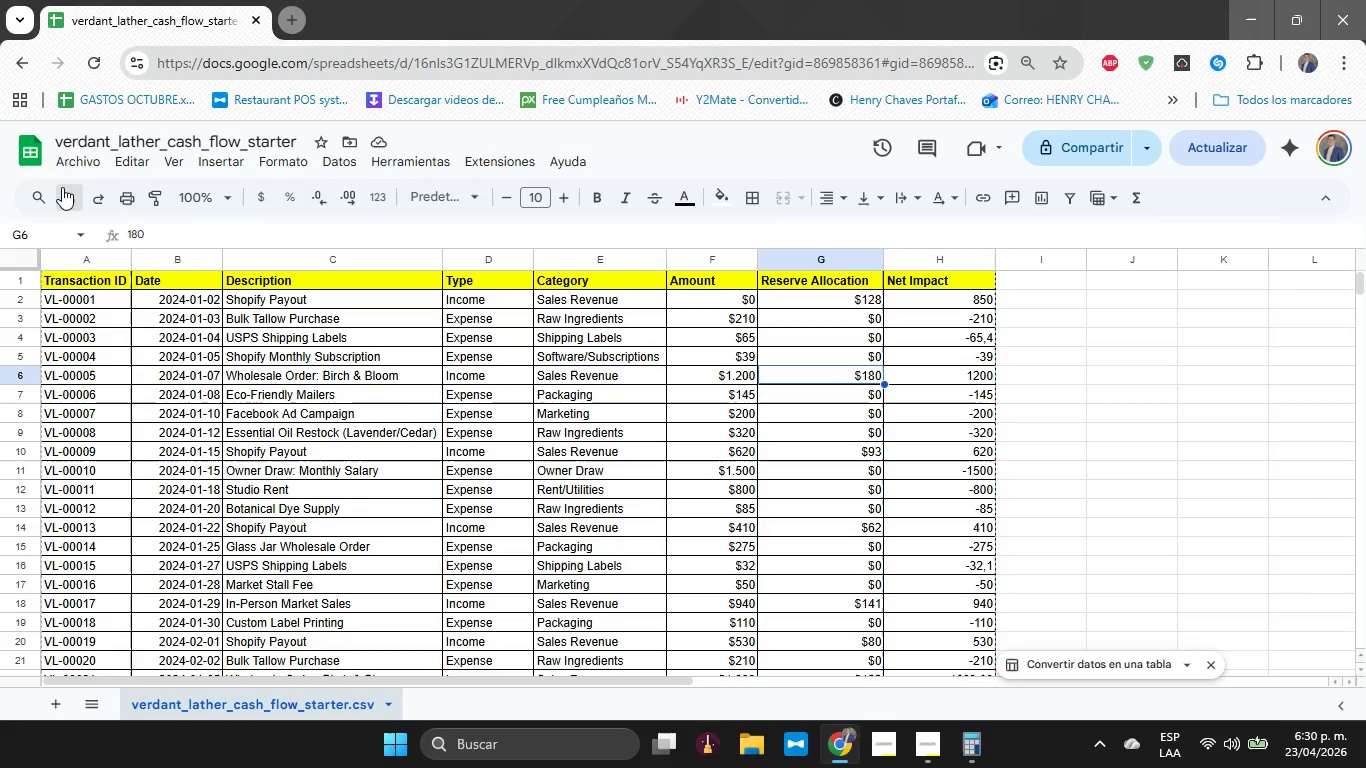 
triple_click([62, 187])
 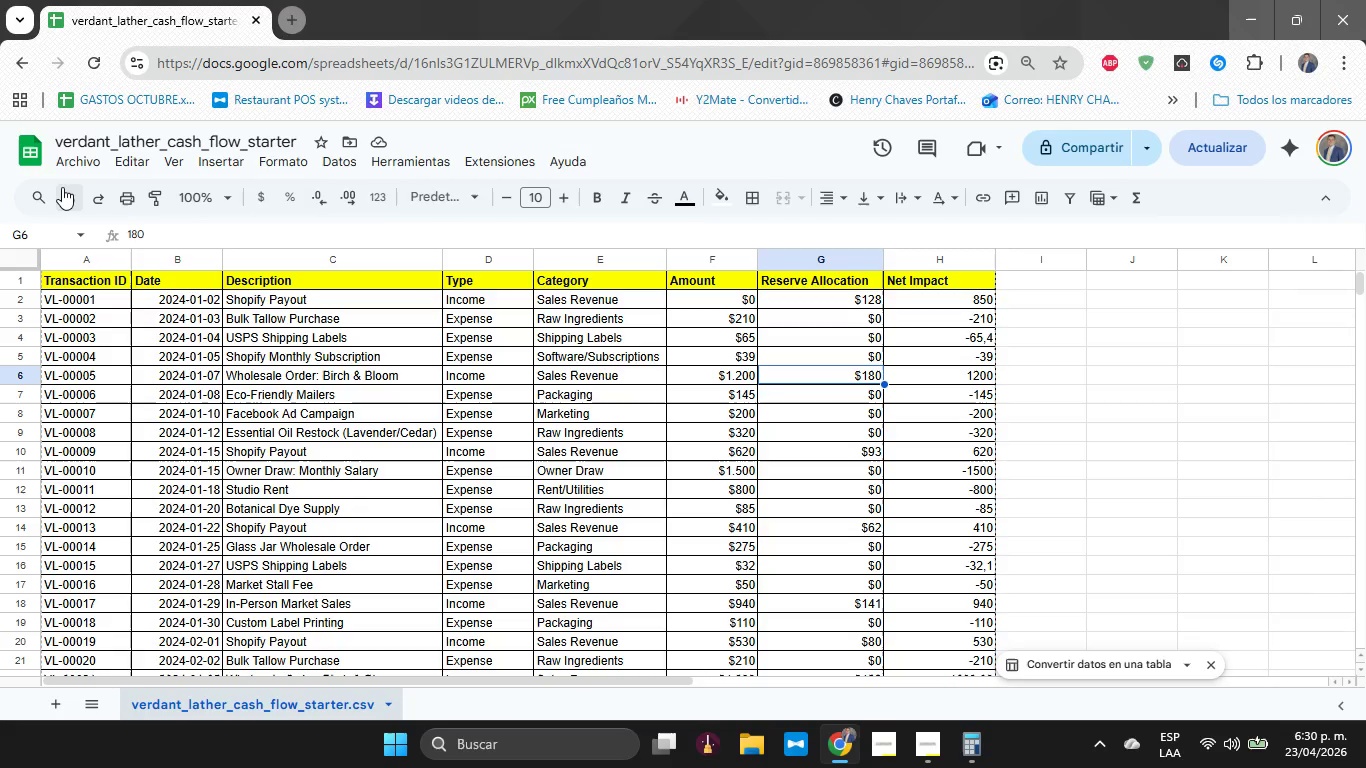 
triple_click([62, 187])
 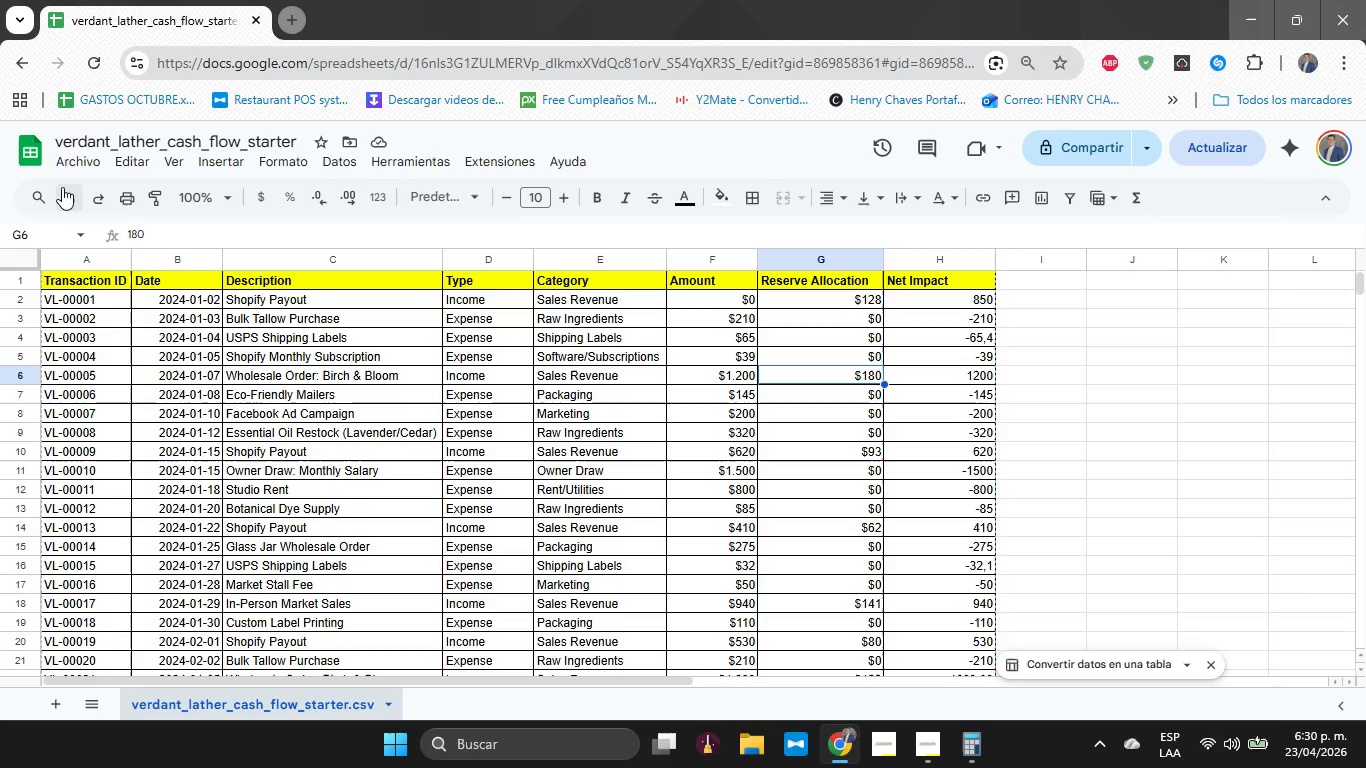 
triple_click([62, 187])
 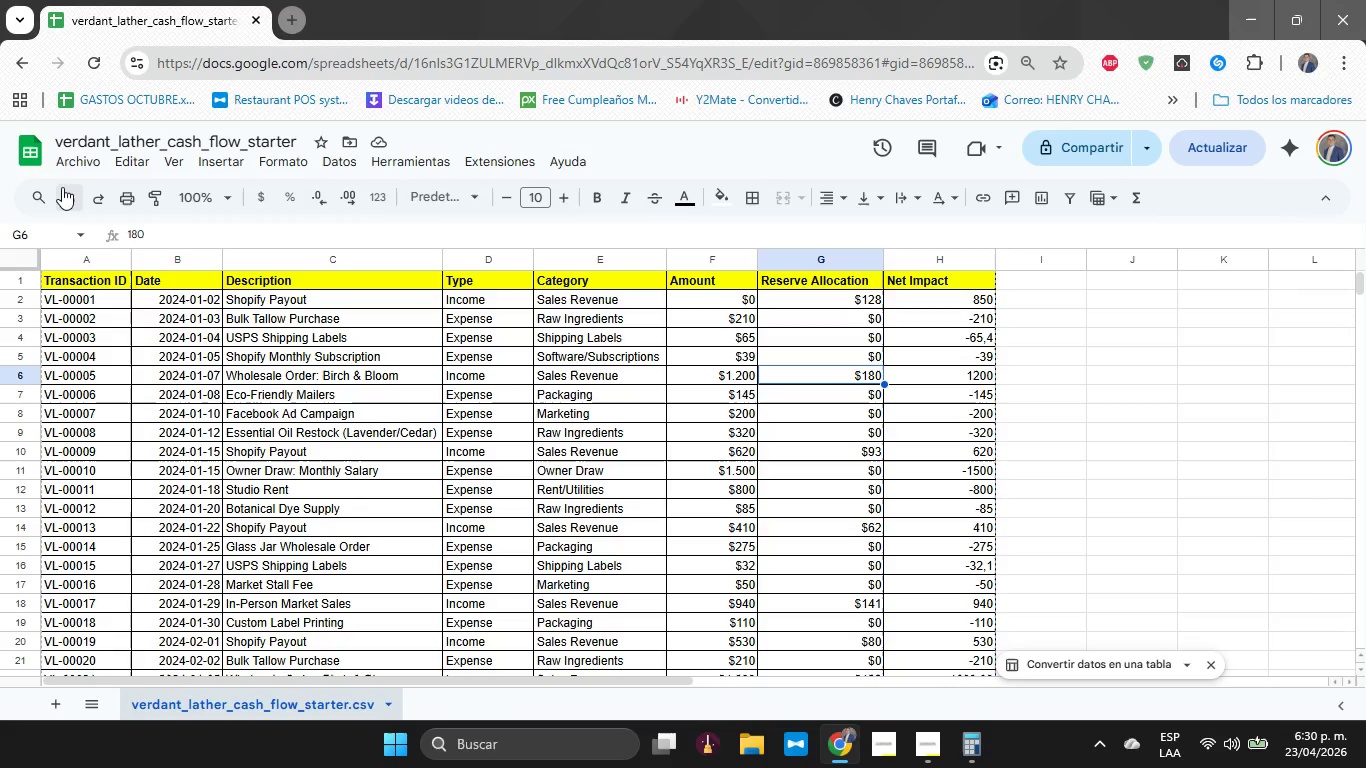 
triple_click([62, 187])
 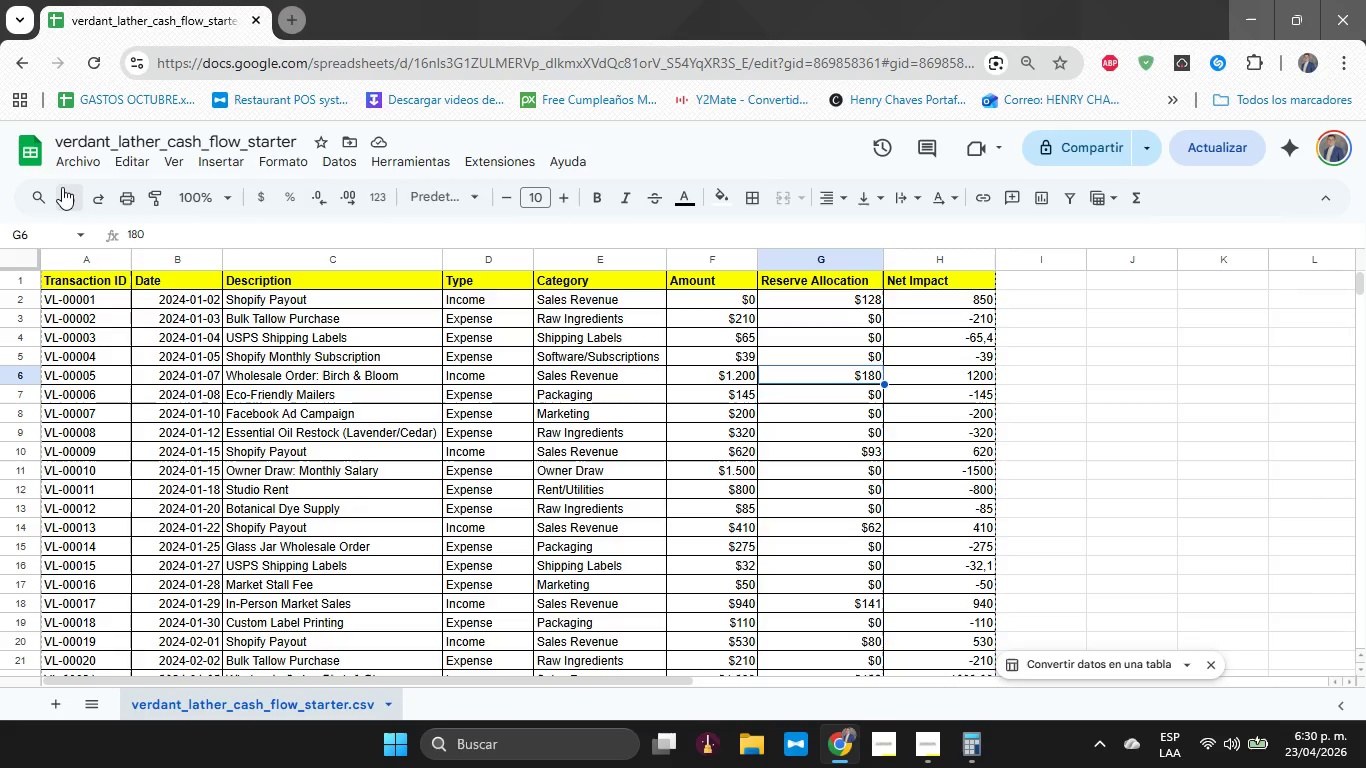 
triple_click([62, 187])
 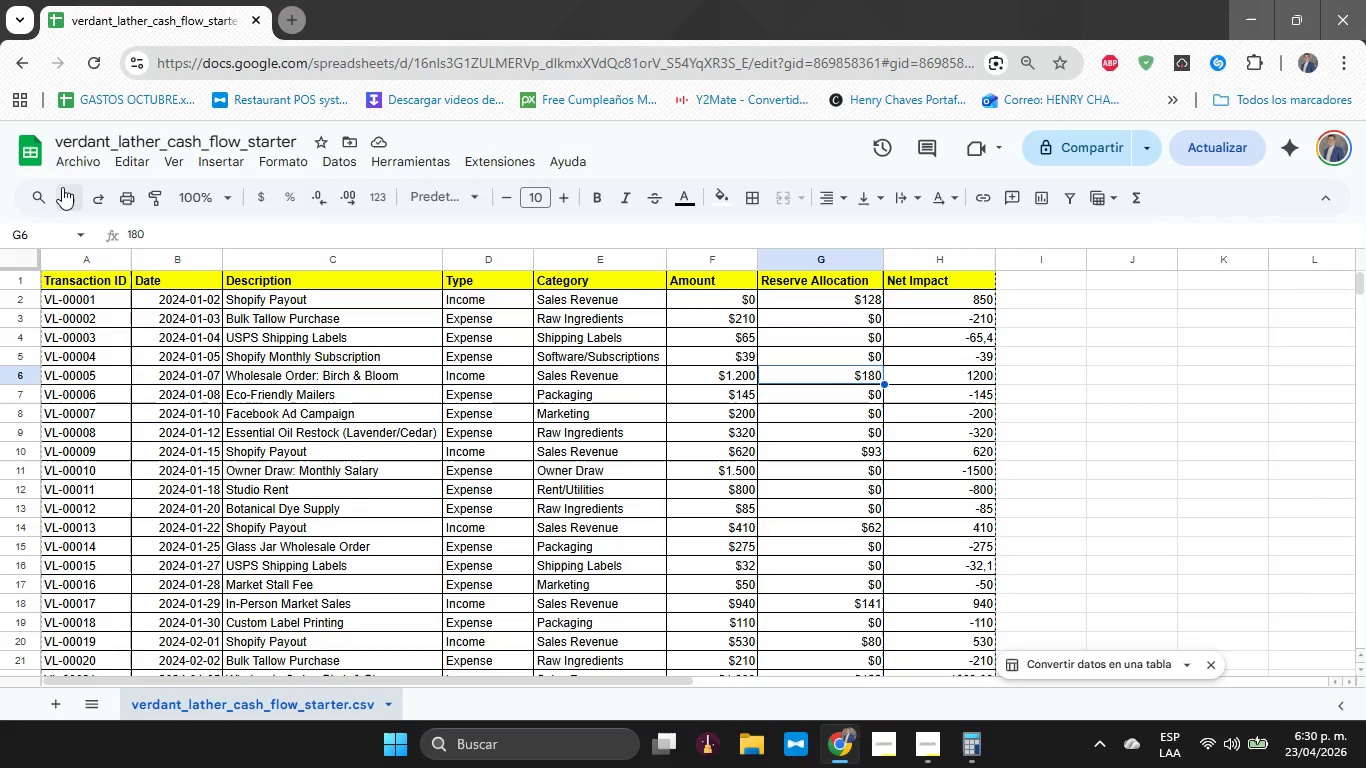 
triple_click([62, 187])
 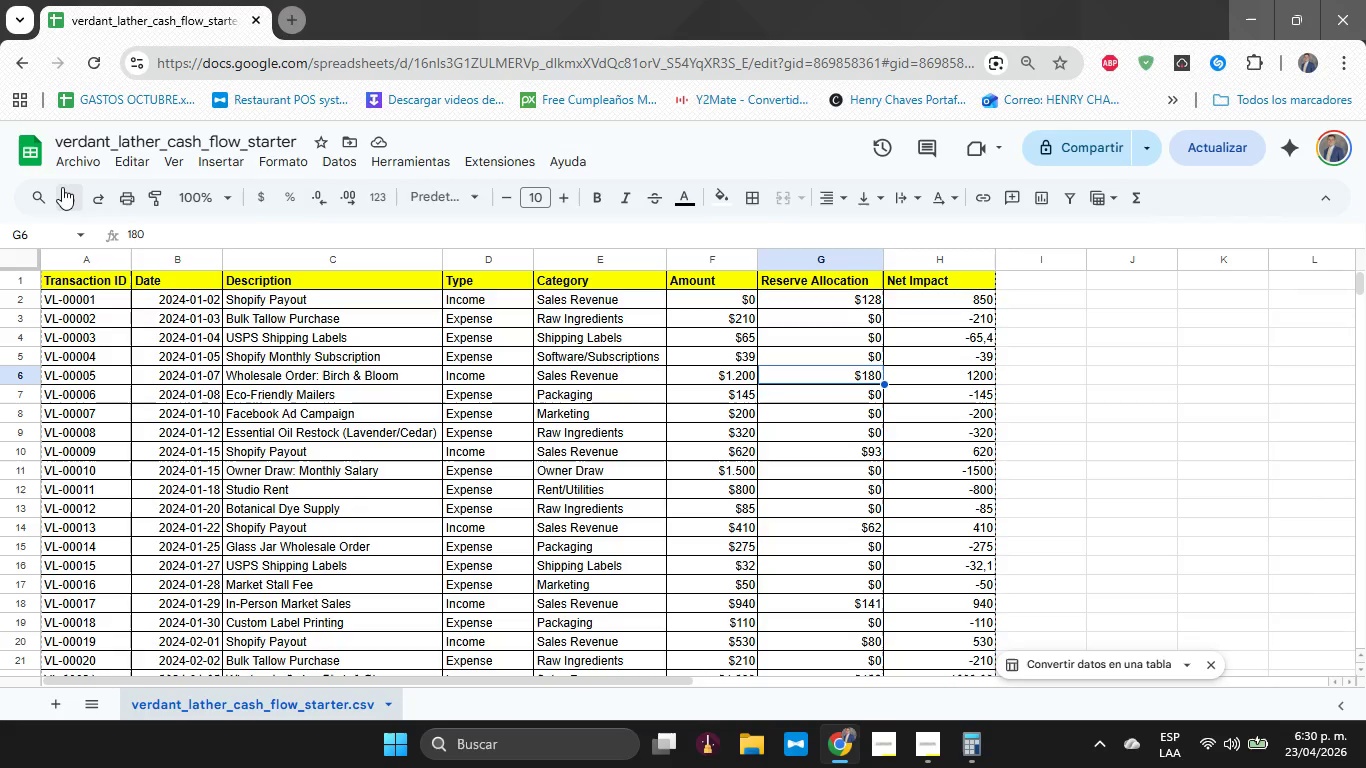 
triple_click([62, 187])
 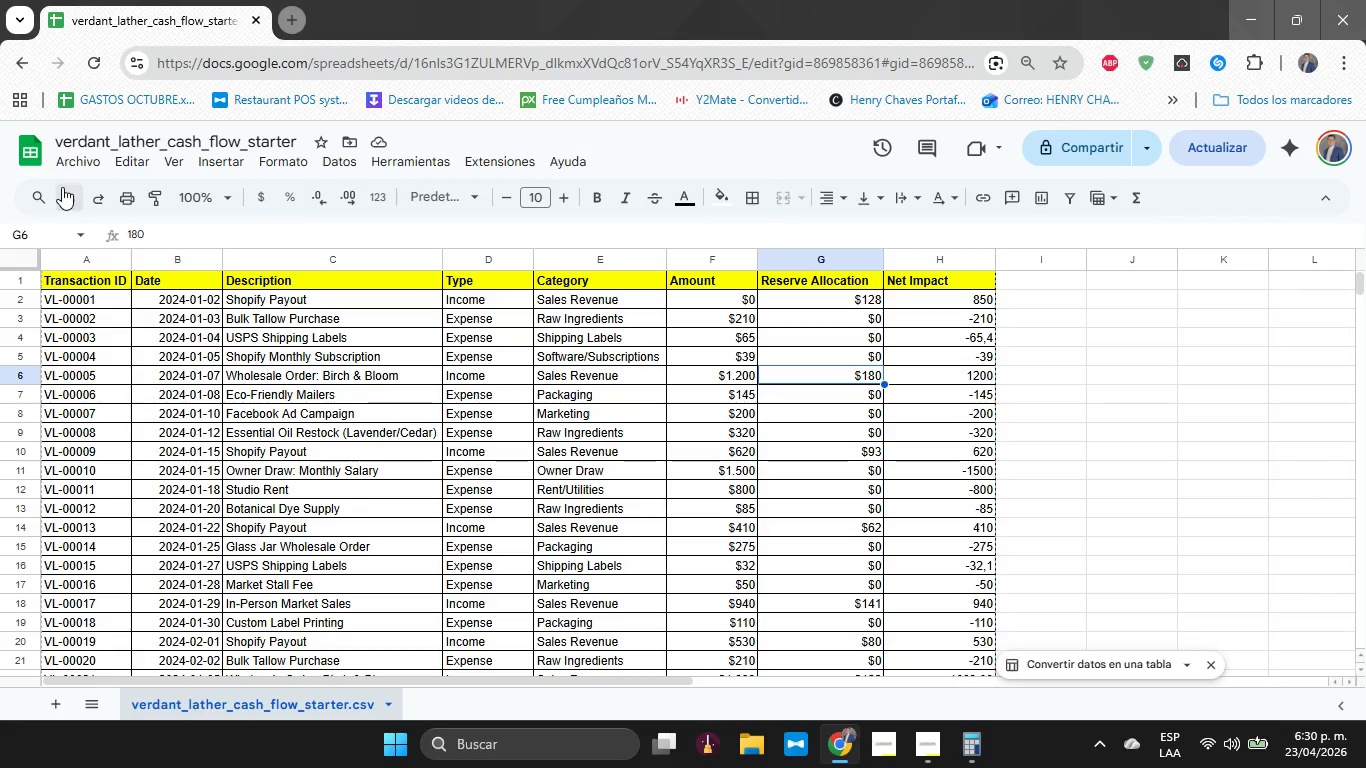 
triple_click([62, 187])
 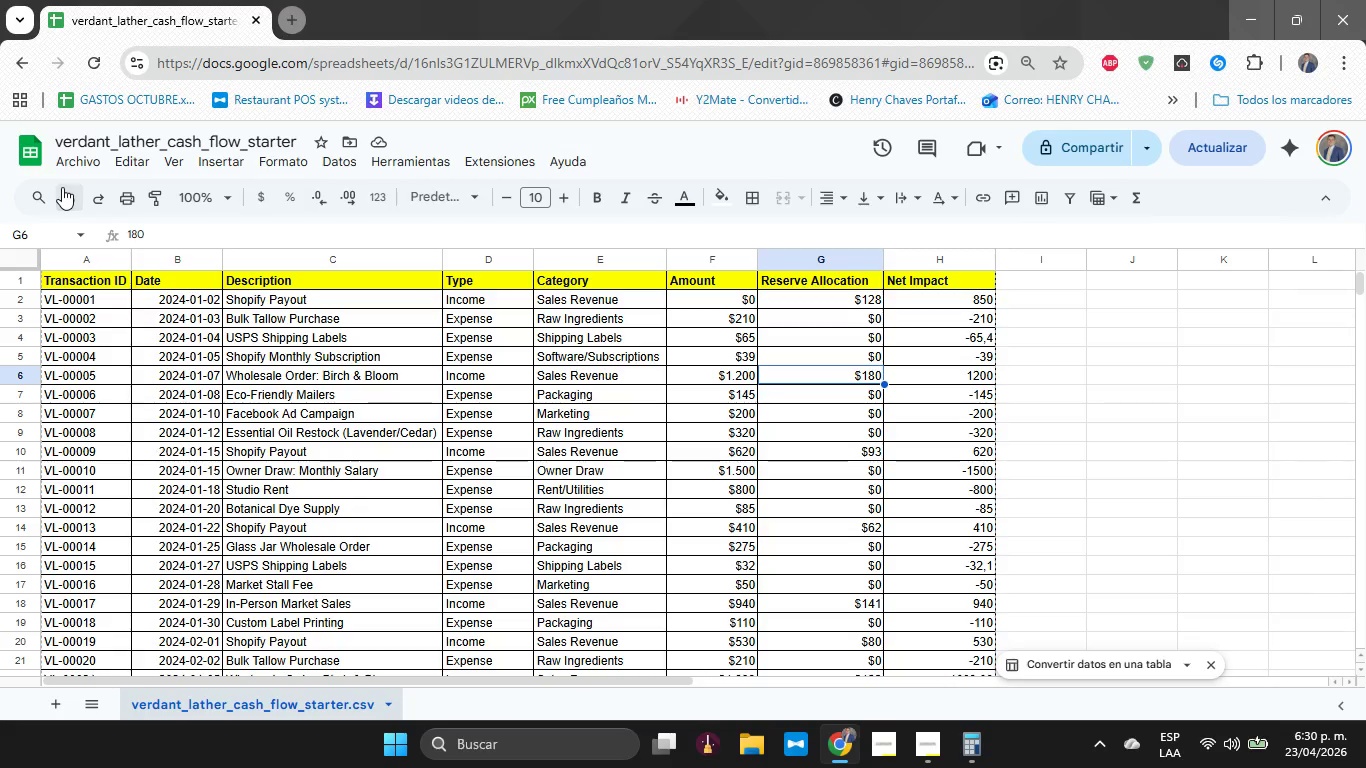 
triple_click([62, 187])
 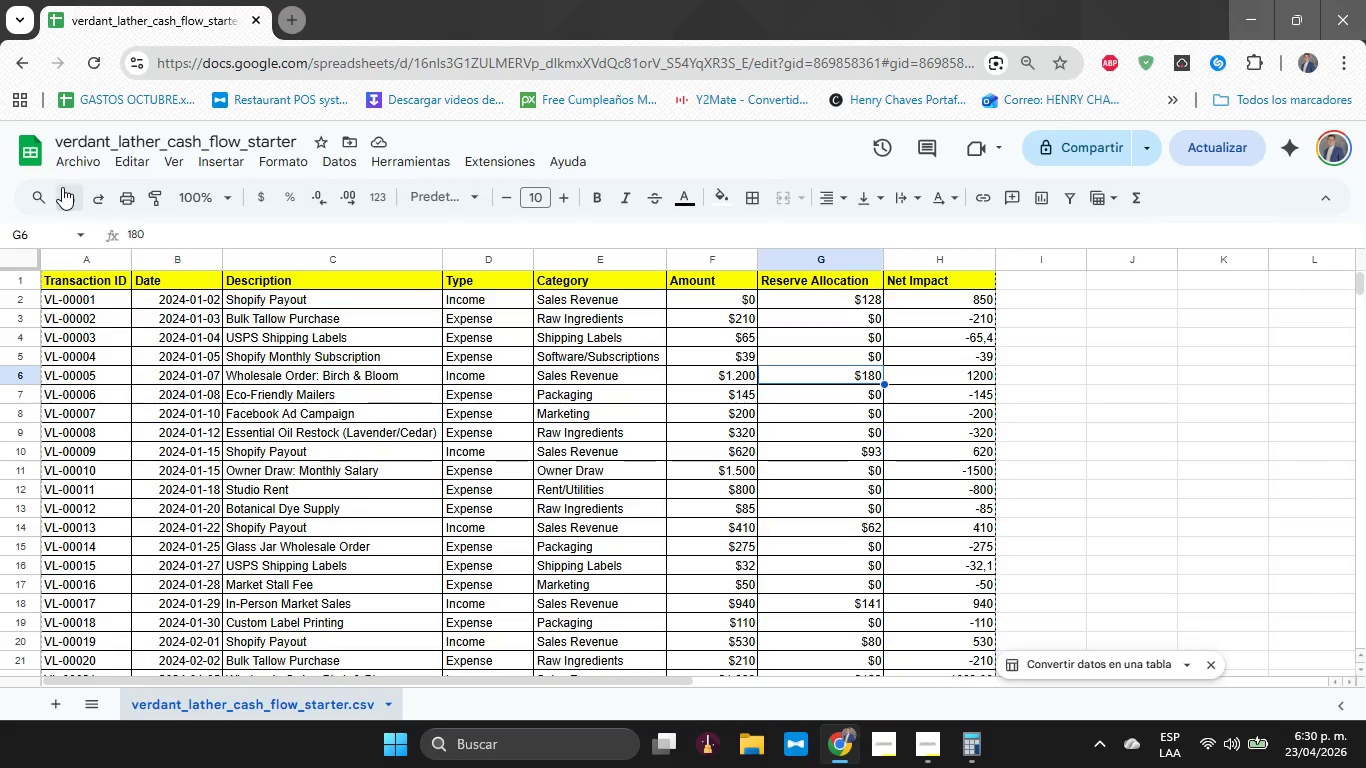 
triple_click([62, 187])
 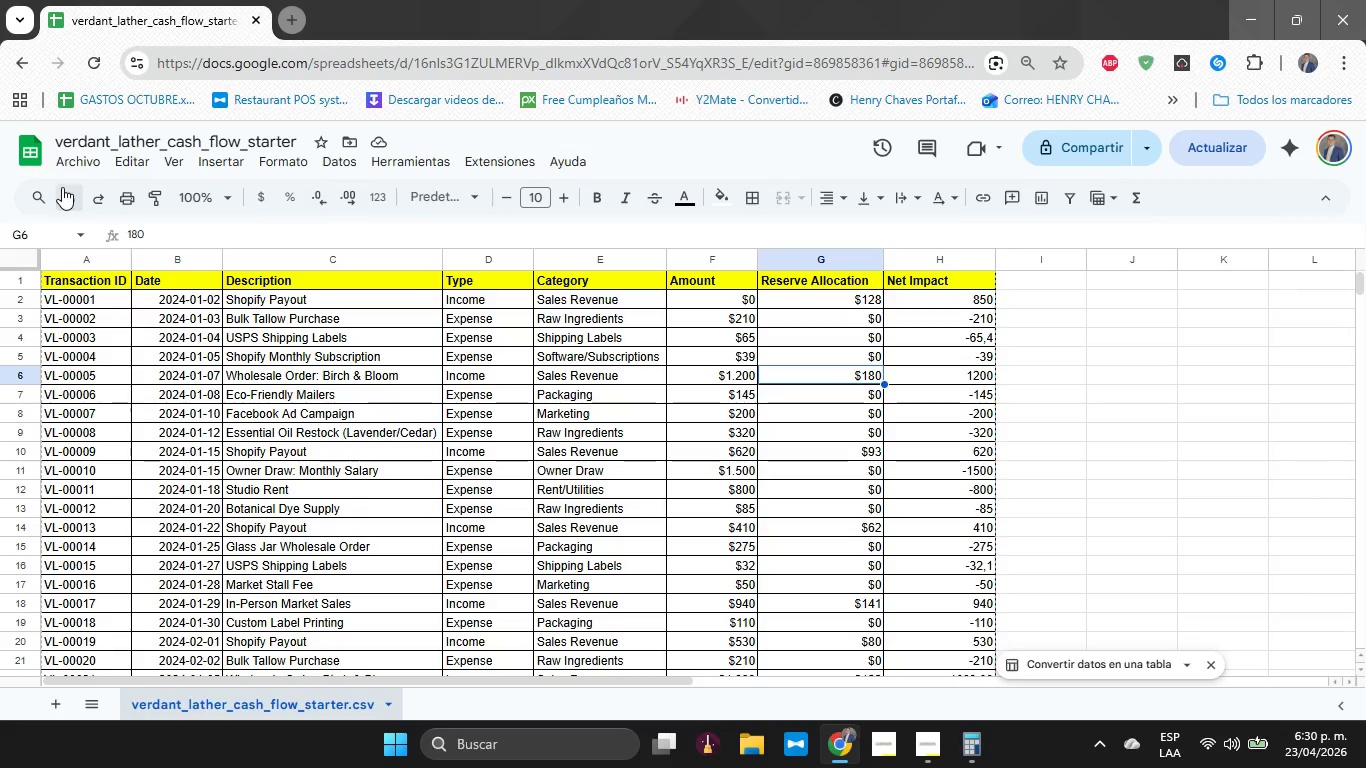 
triple_click([62, 187])
 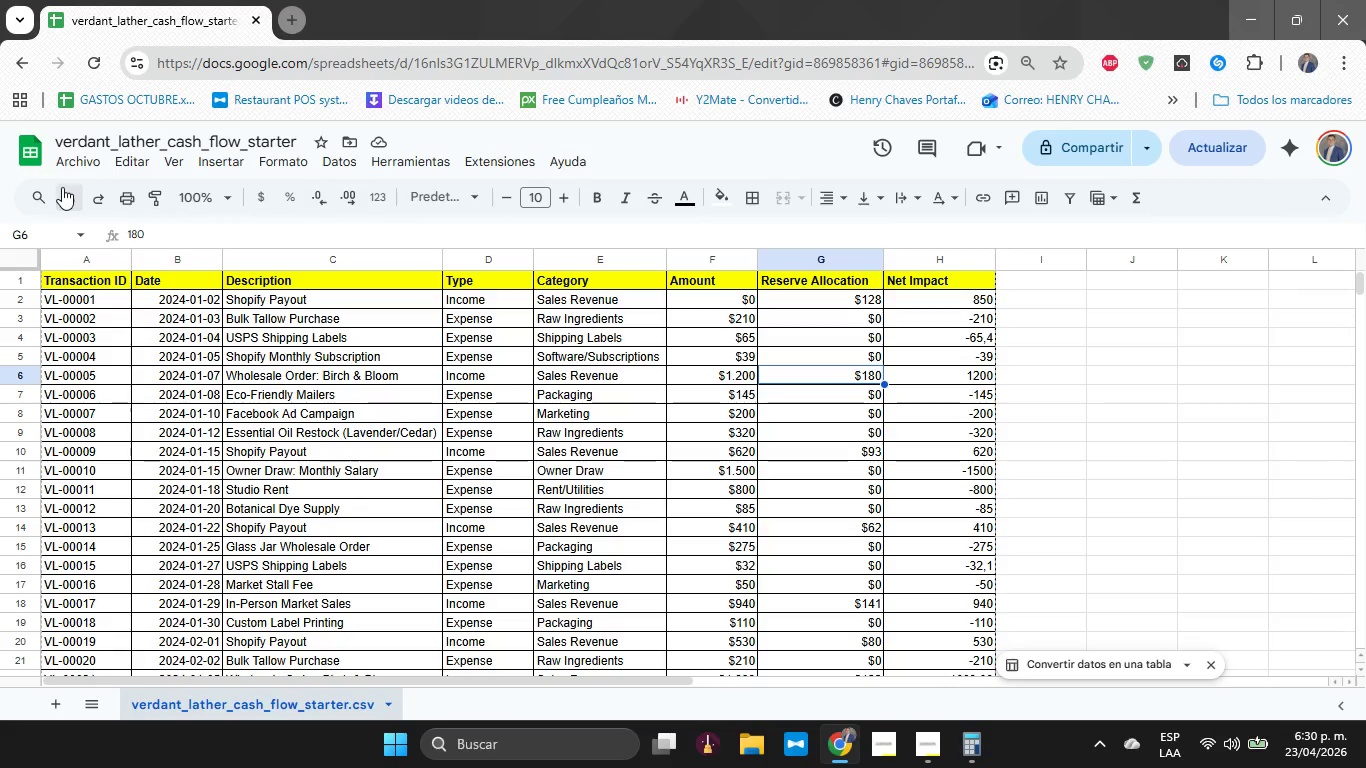 
triple_click([62, 187])
 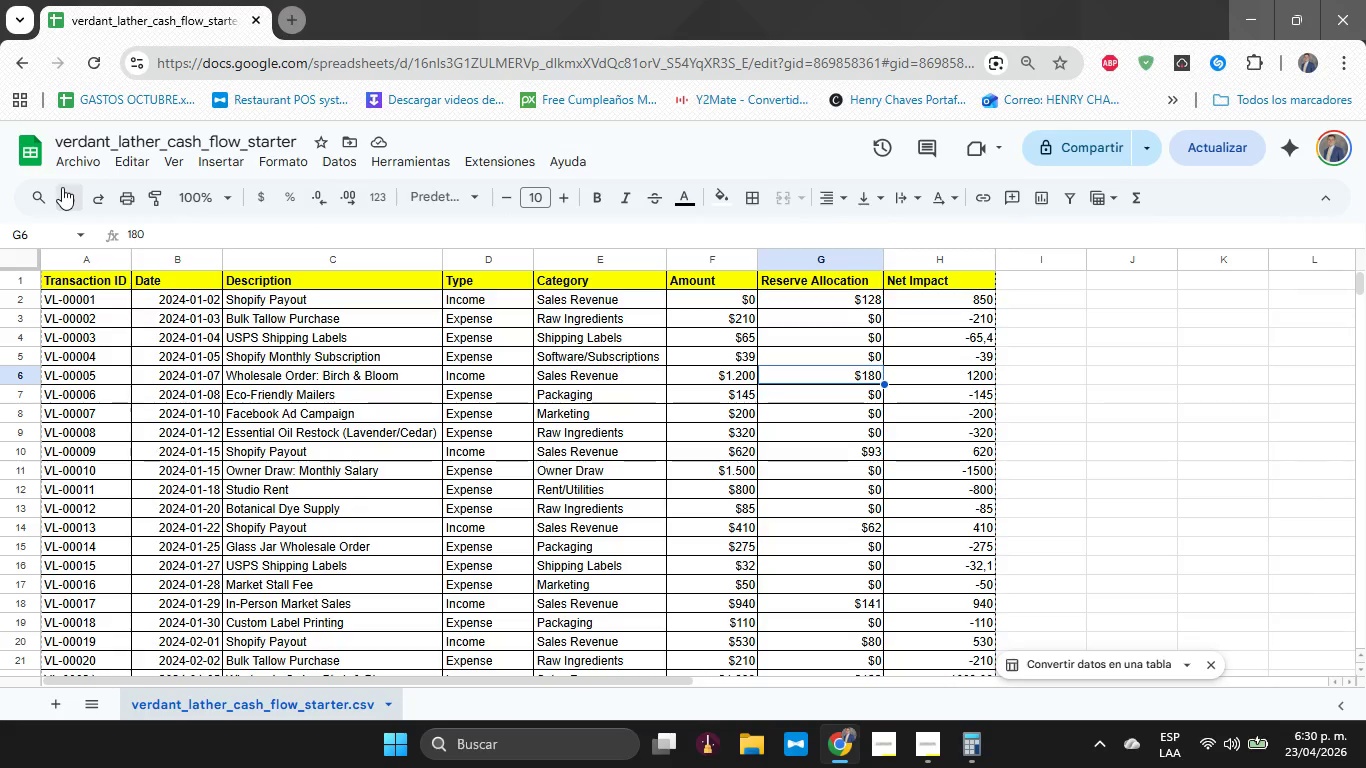 
triple_click([62, 187])
 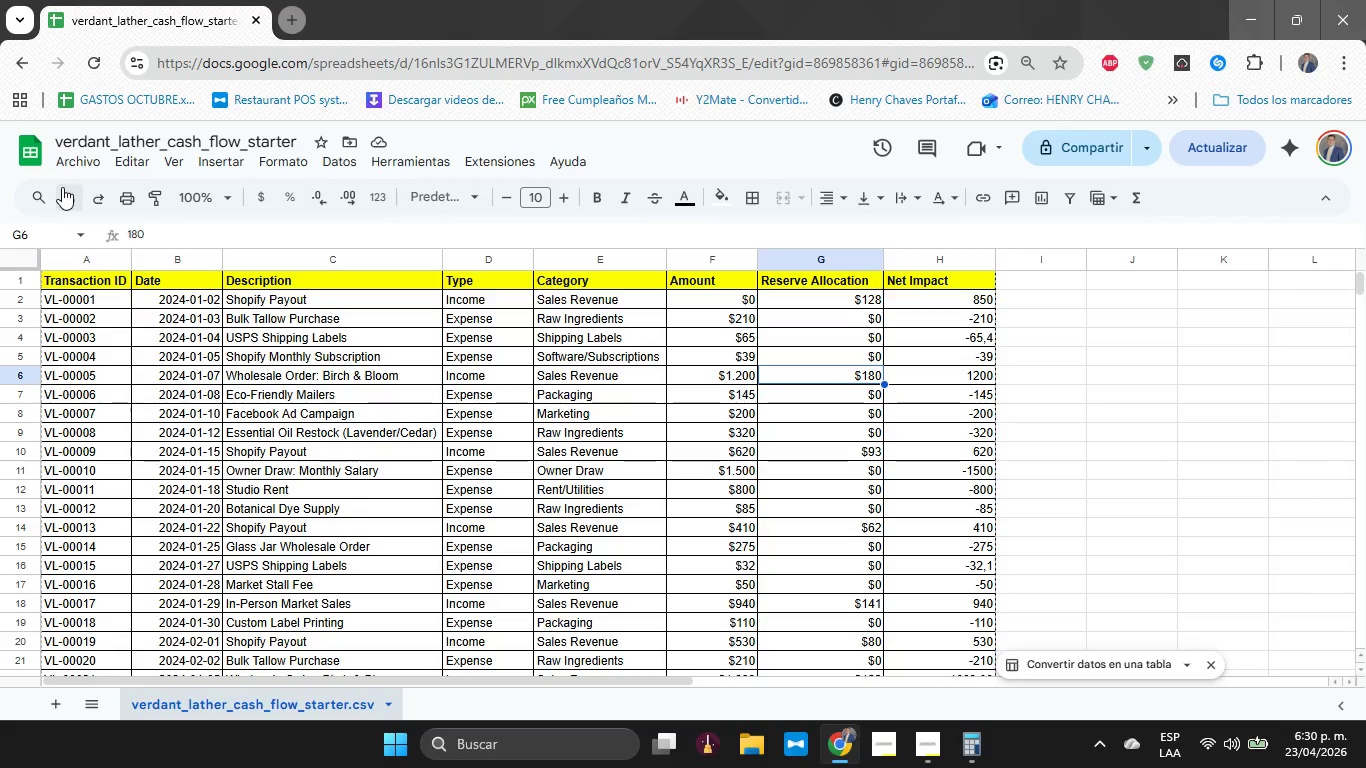 
triple_click([62, 187])
 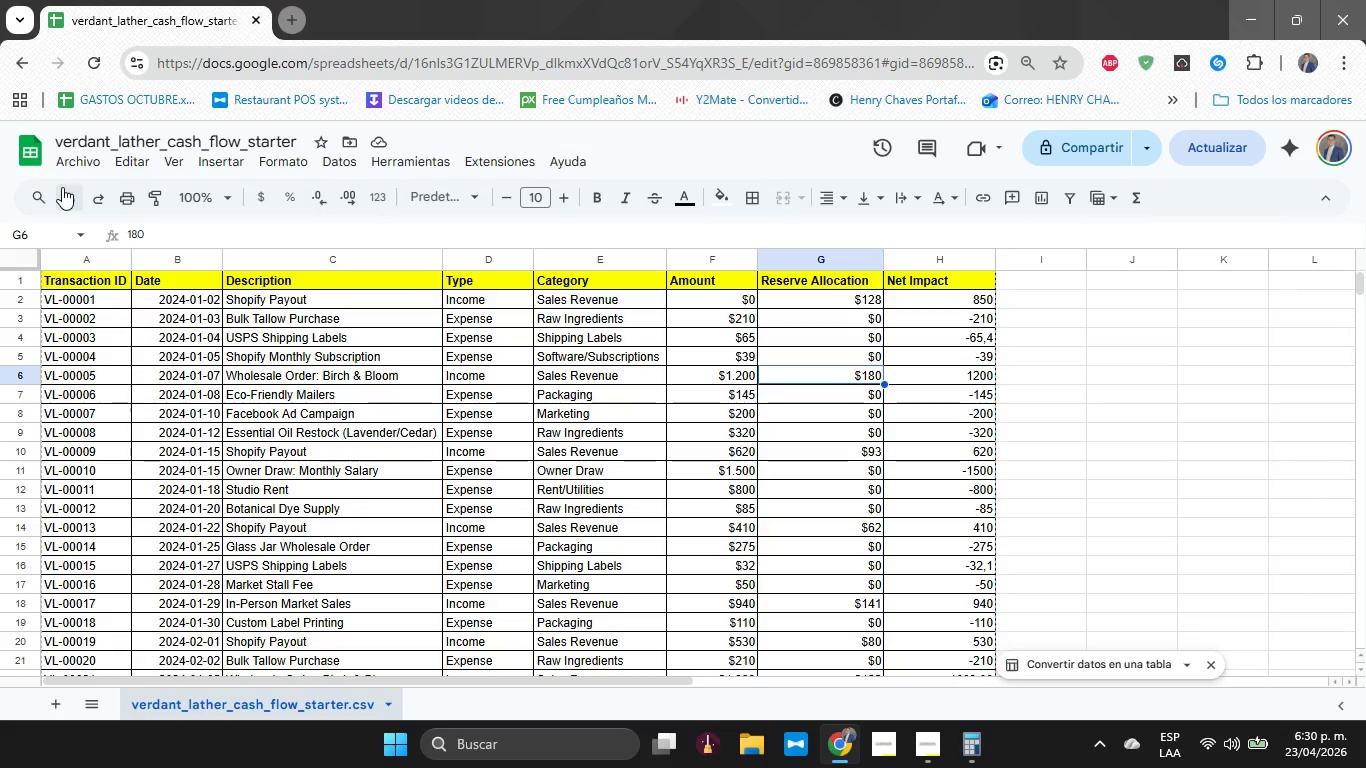 
triple_click([62, 187])
 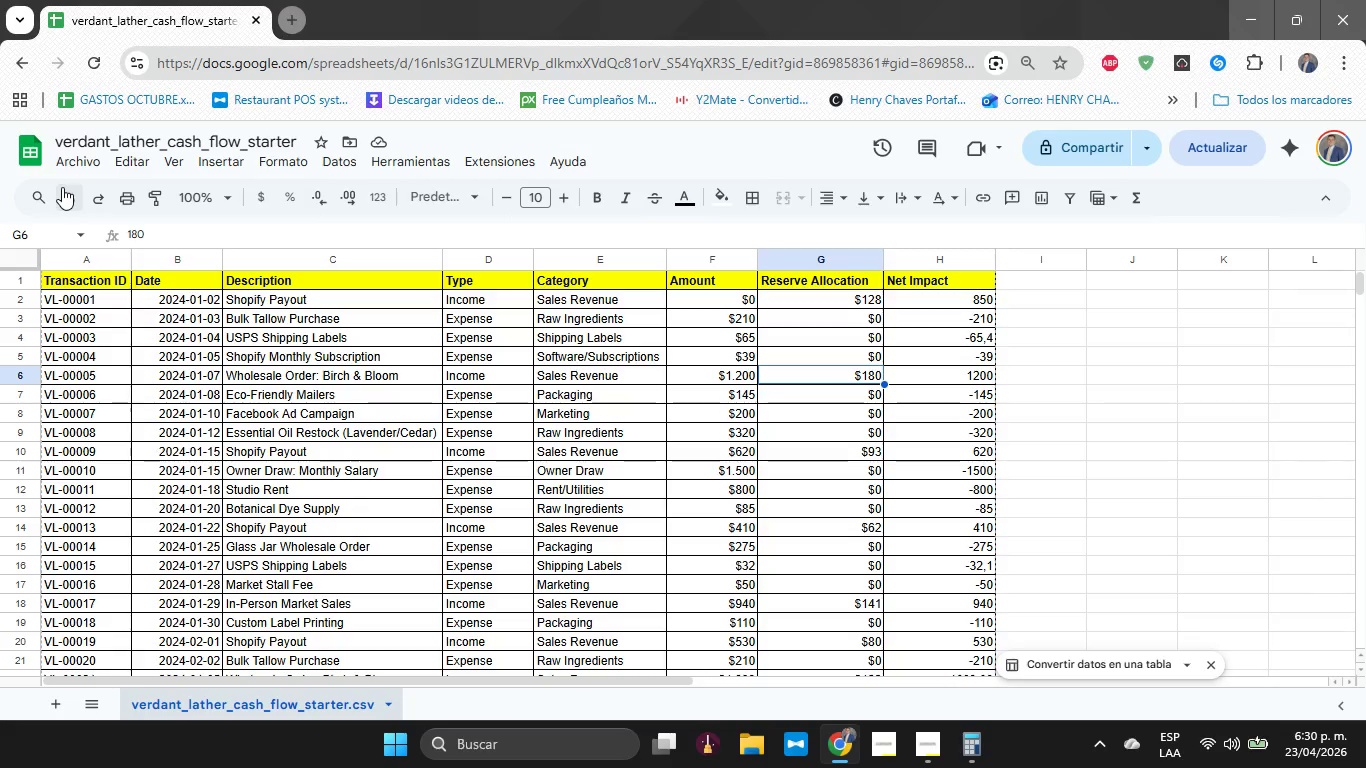 
triple_click([62, 187])
 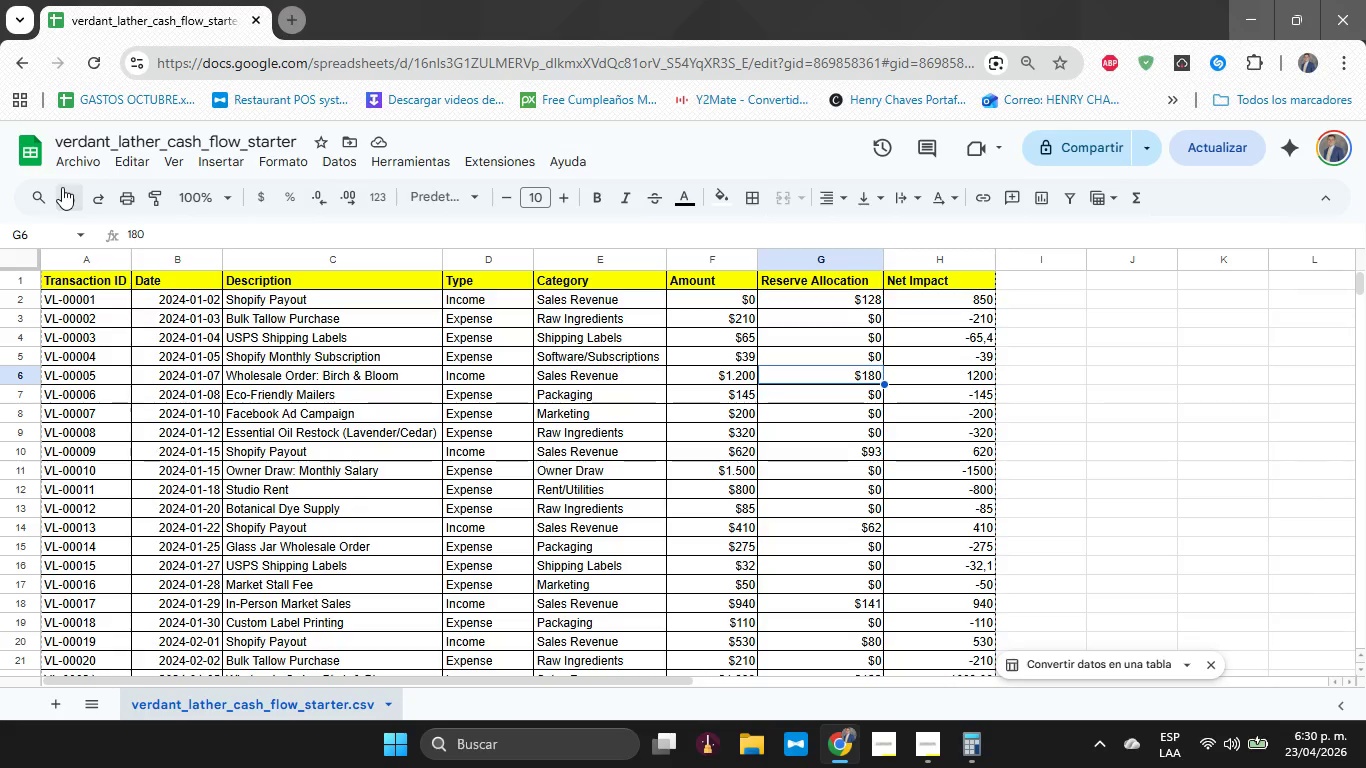 
triple_click([62, 187])
 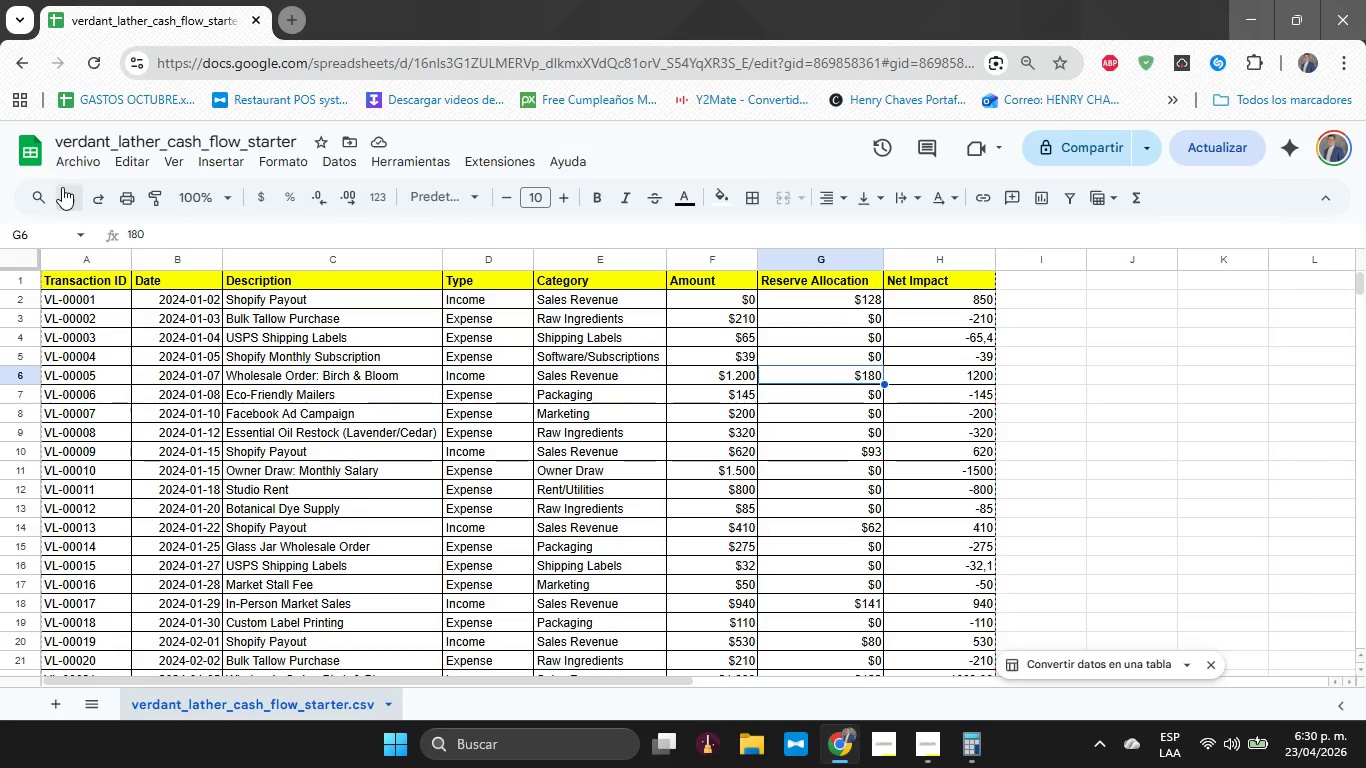 
triple_click([62, 187])
 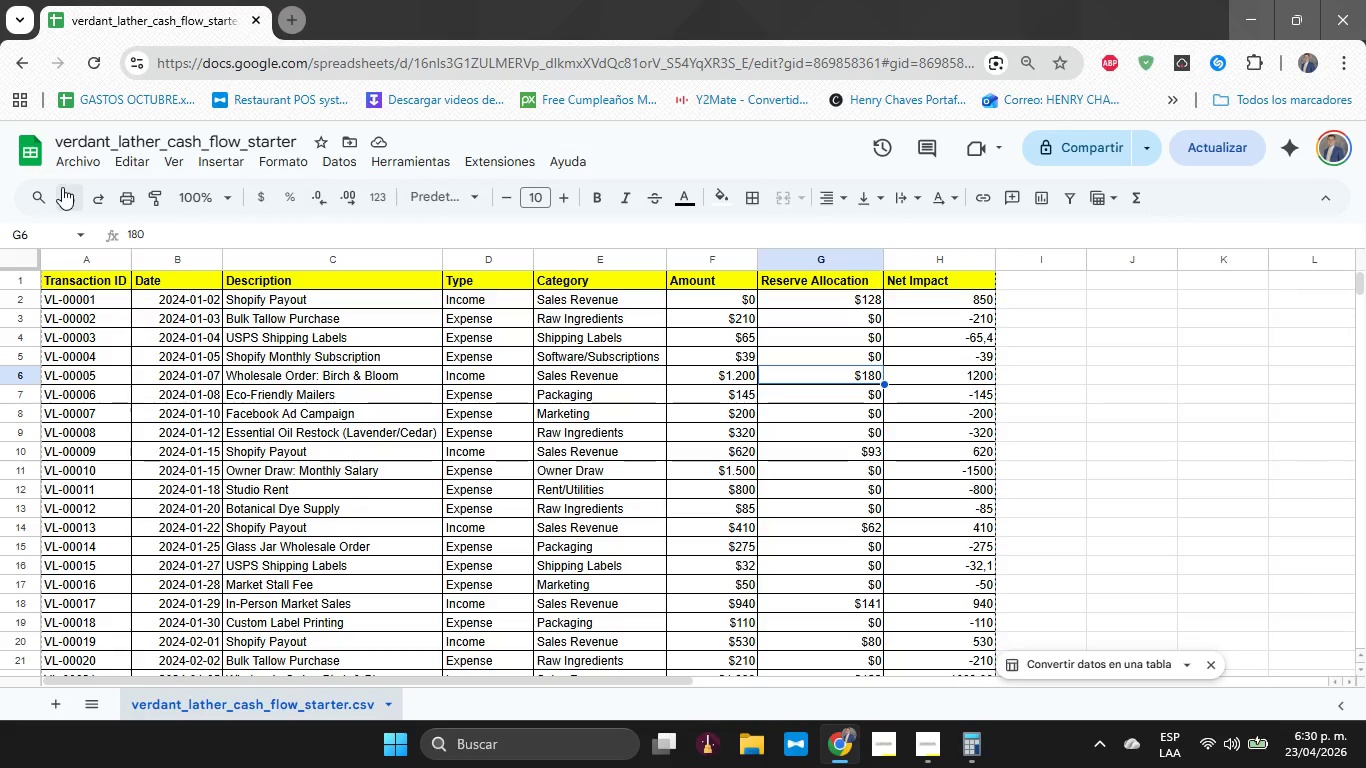 
triple_click([62, 187])
 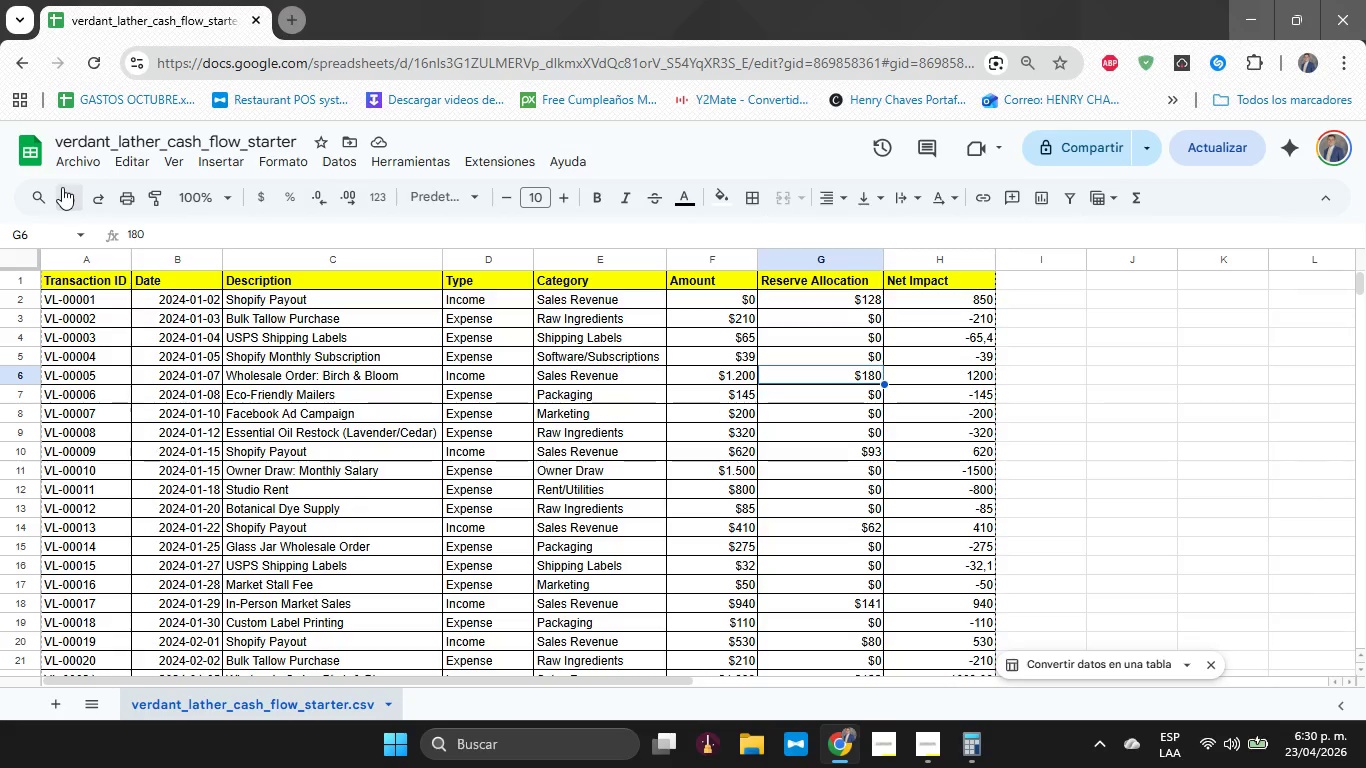 
triple_click([62, 187])
 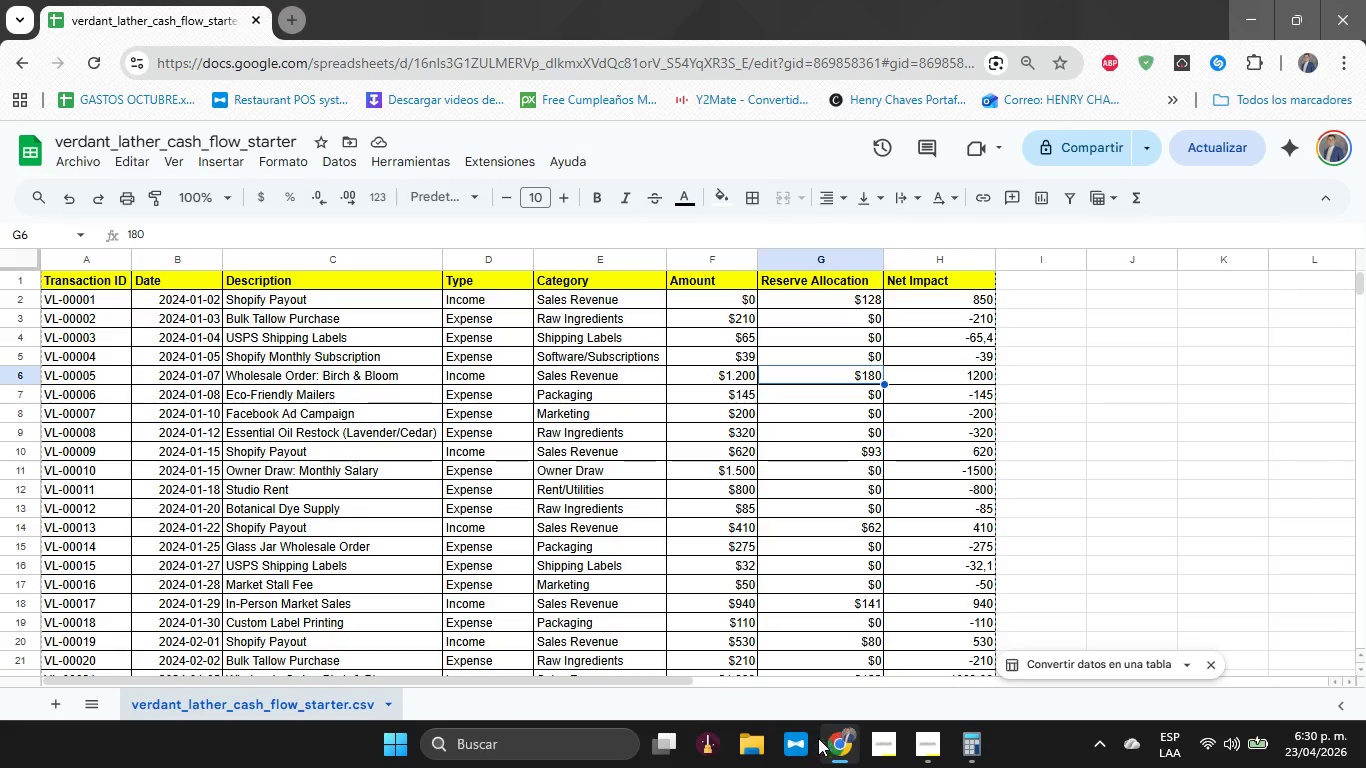 
left_click([735, 736])
 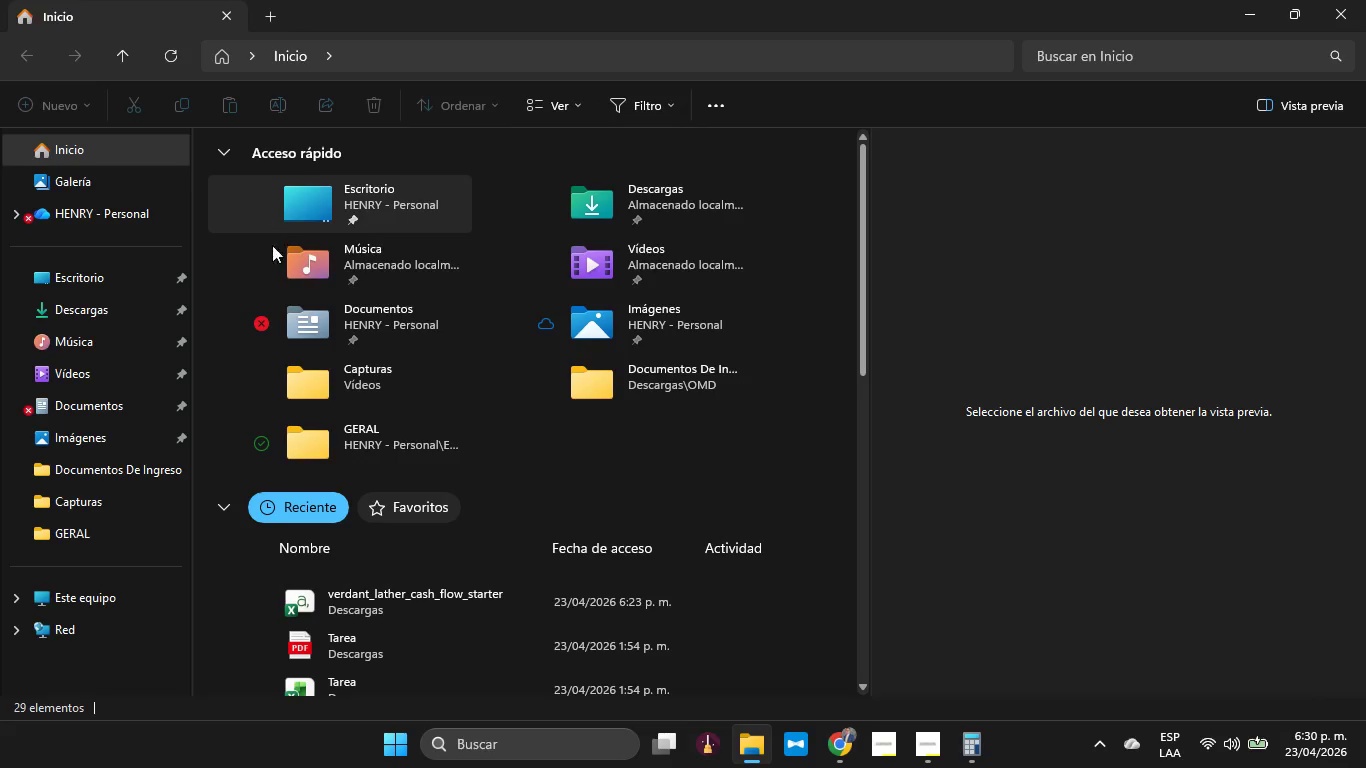 
double_click([368, 606])
 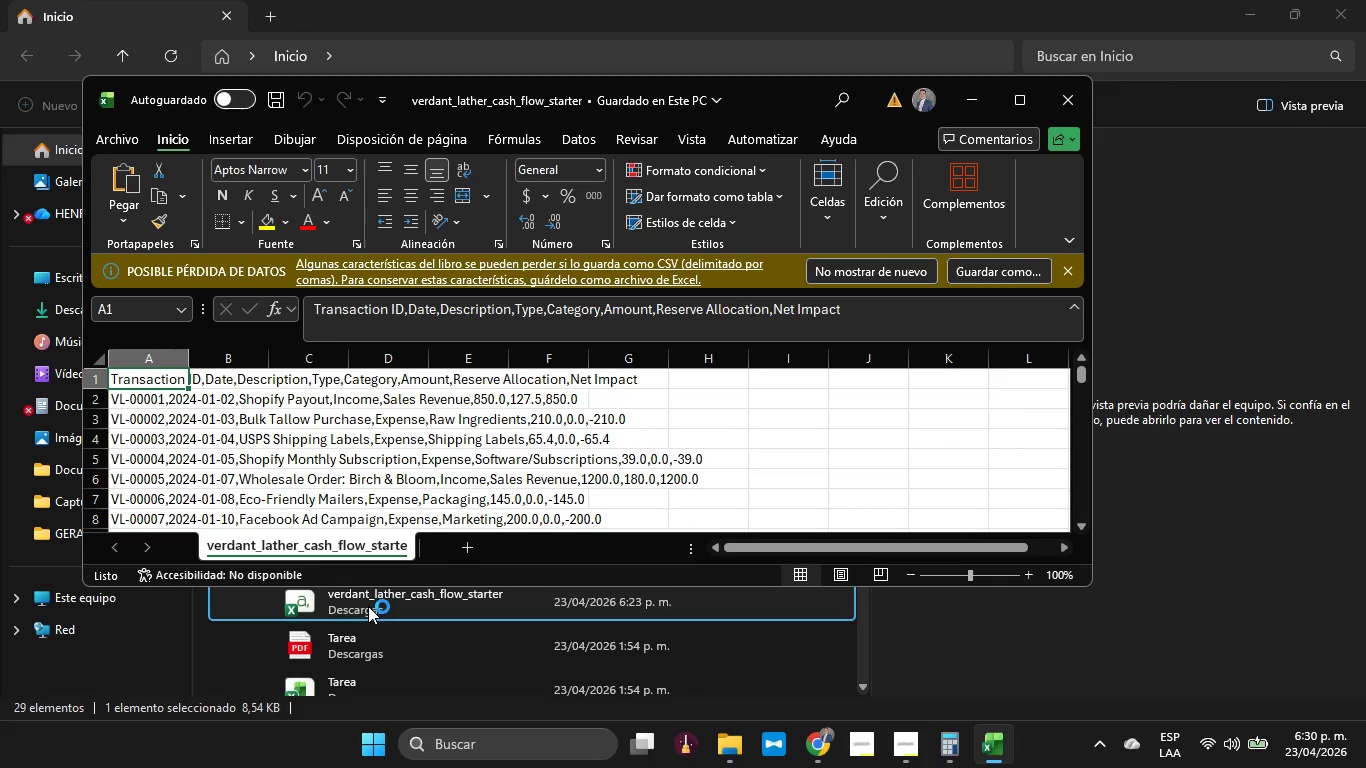 
wait(5.24)
 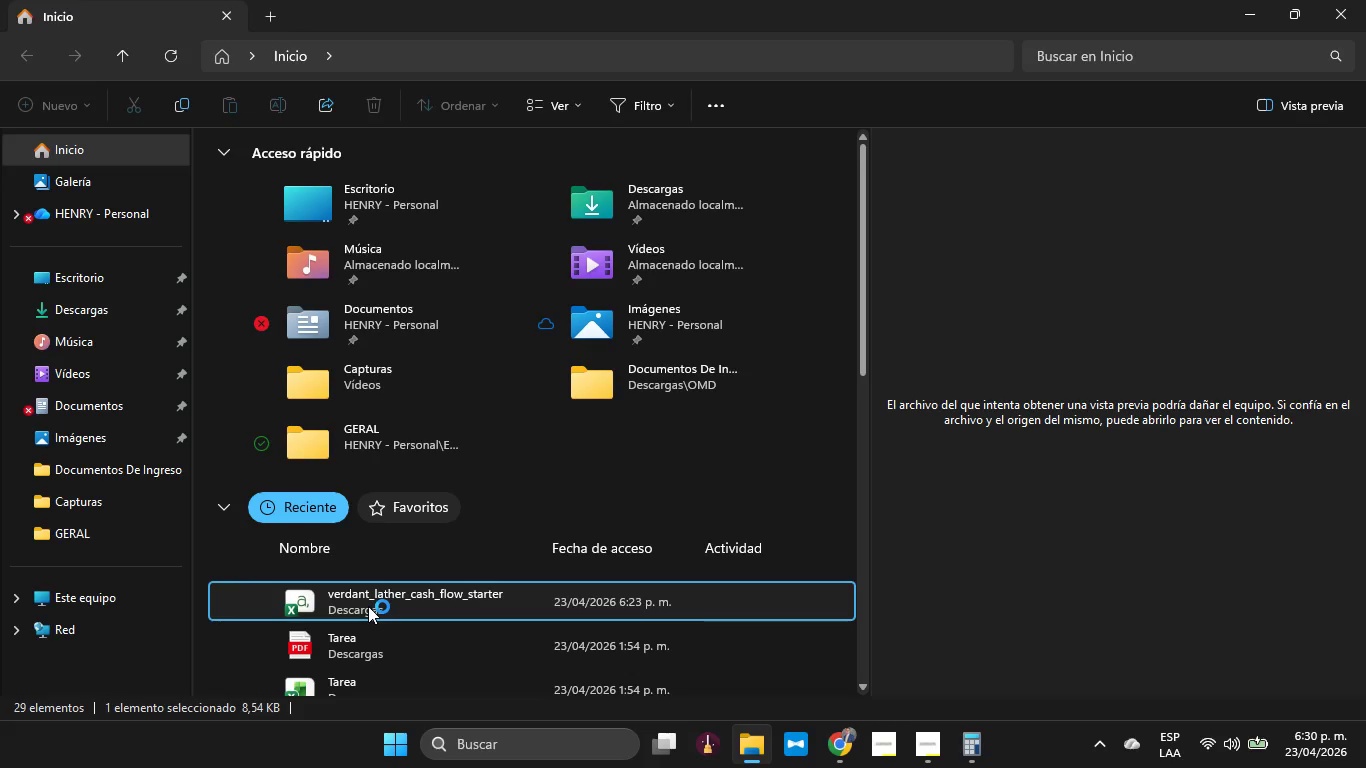 
left_click([1010, 95])
 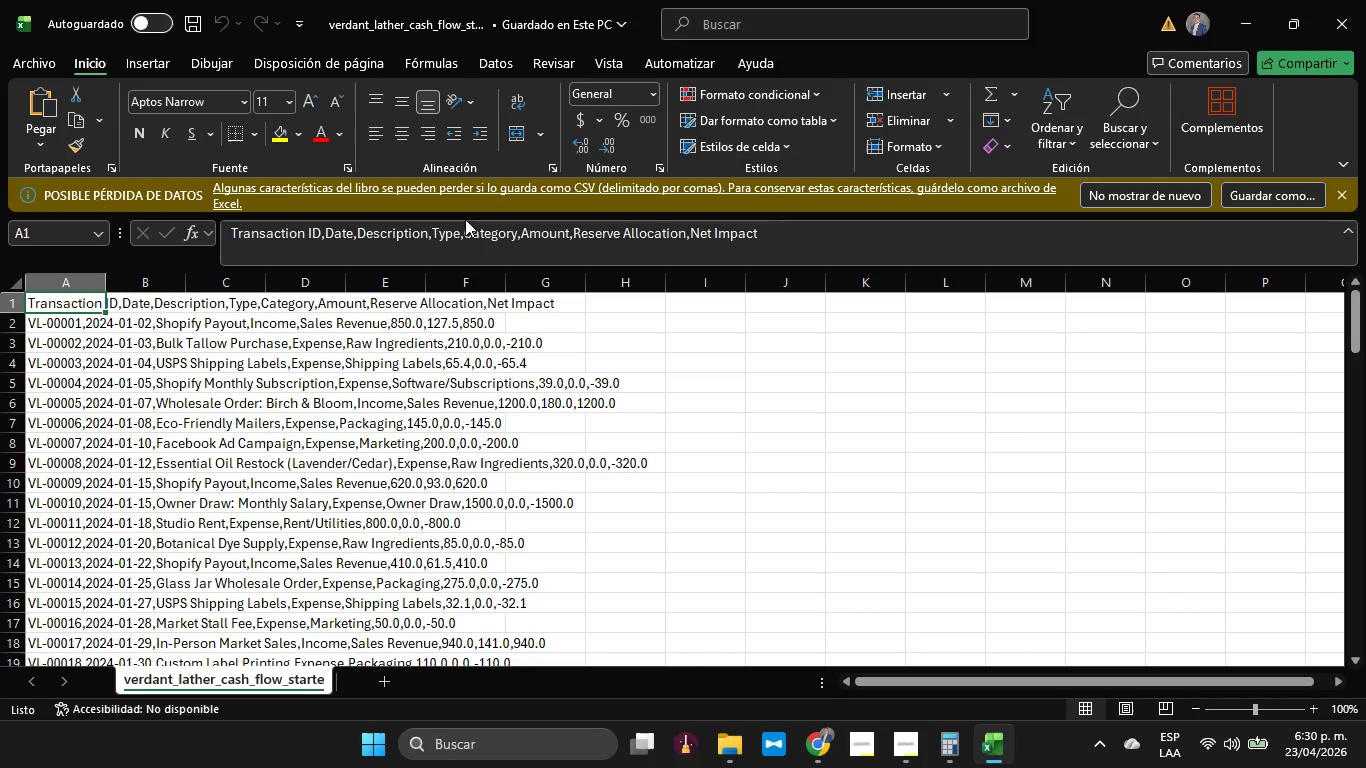 
left_click([1301, 202])
 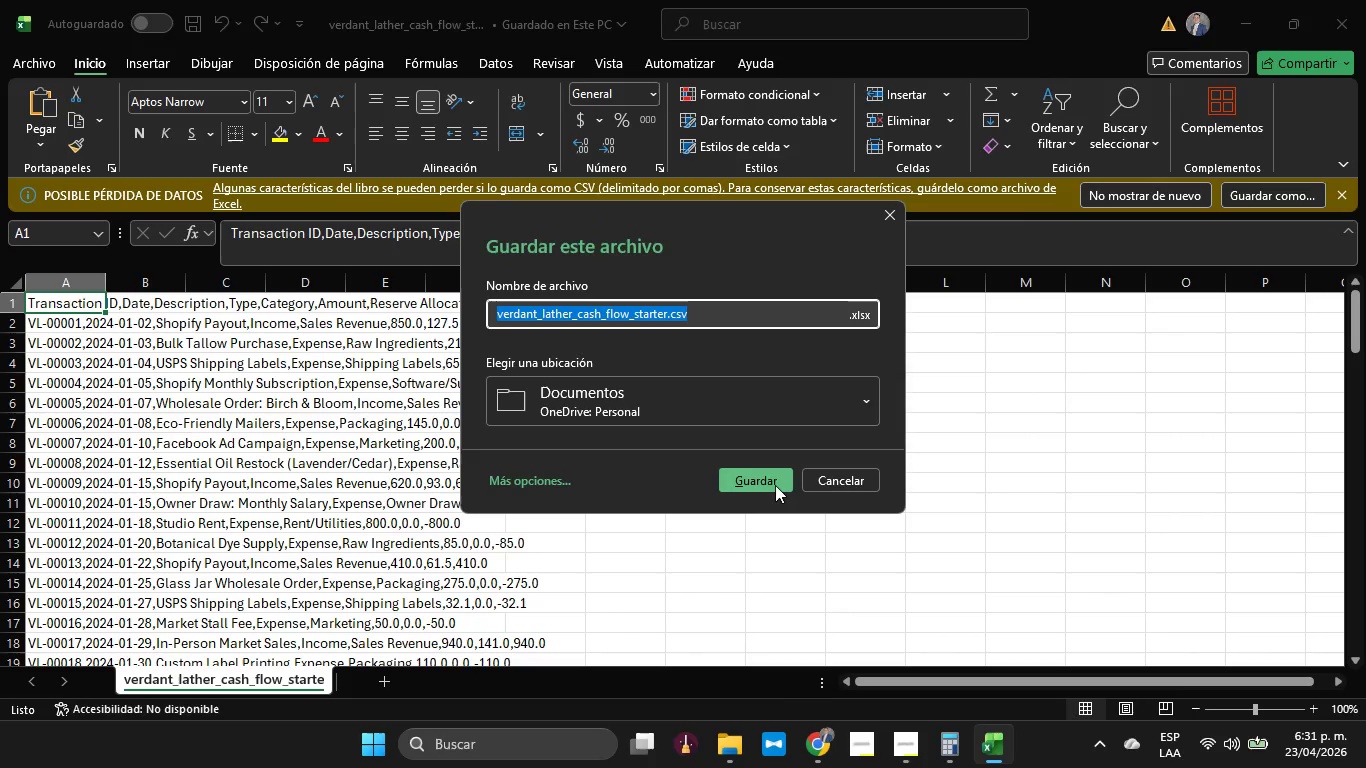 
left_click([768, 485])
 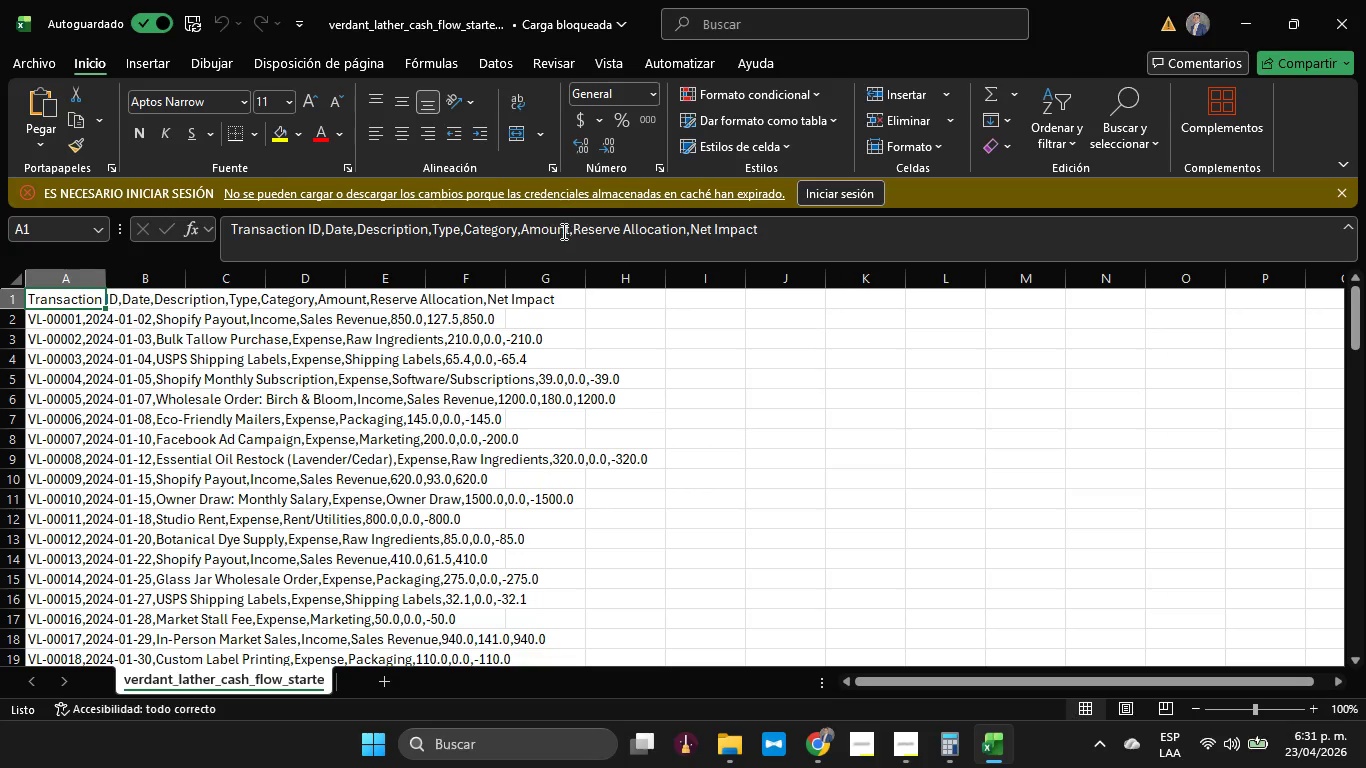 
wait(8.86)
 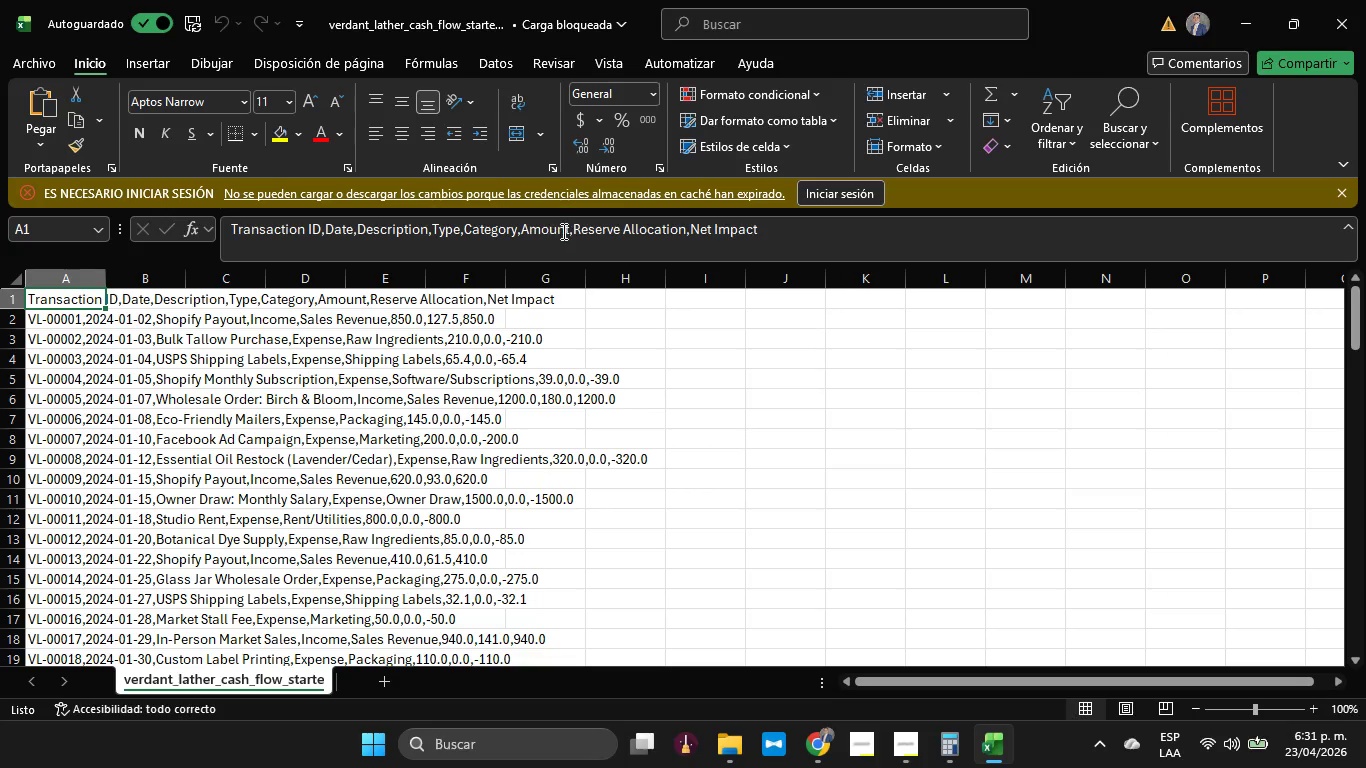 
left_click([93, 328])
 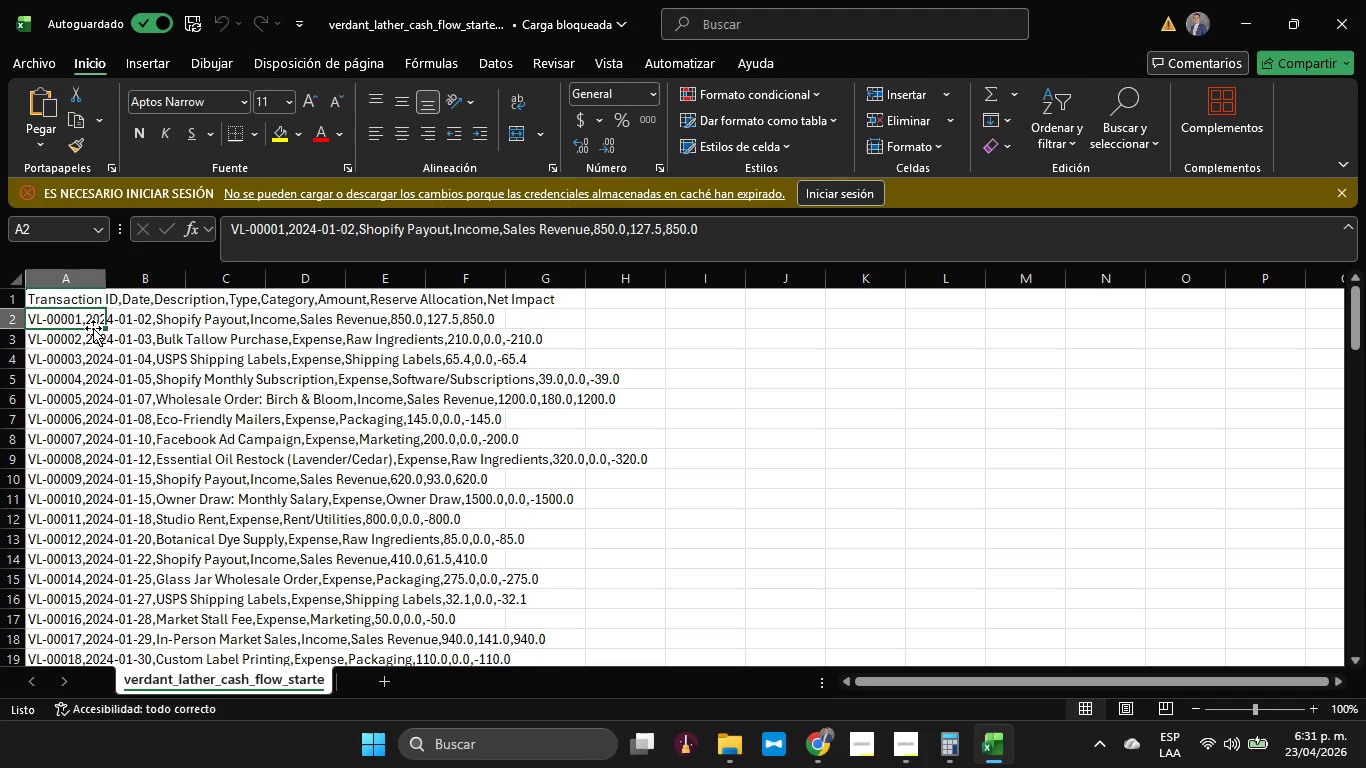 
left_click([918, 764])